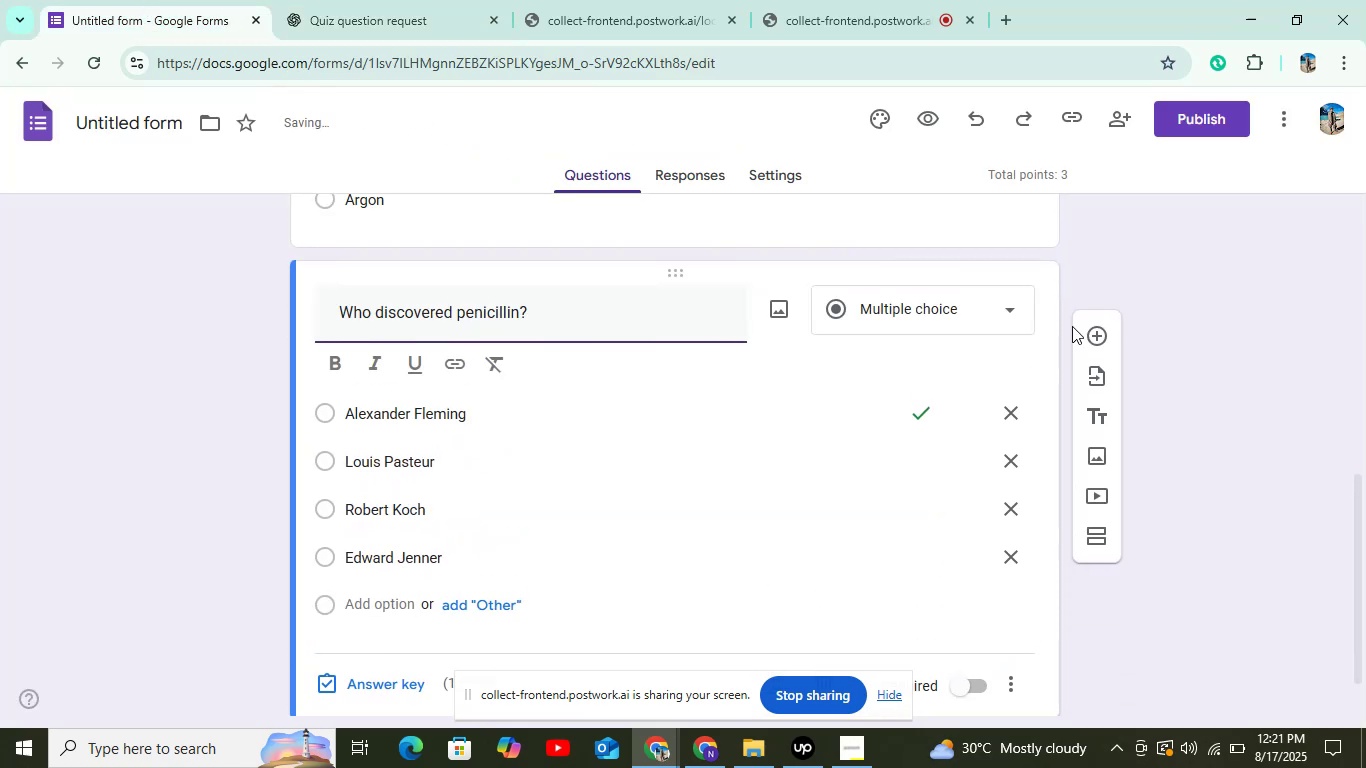 
left_click([1087, 325])
 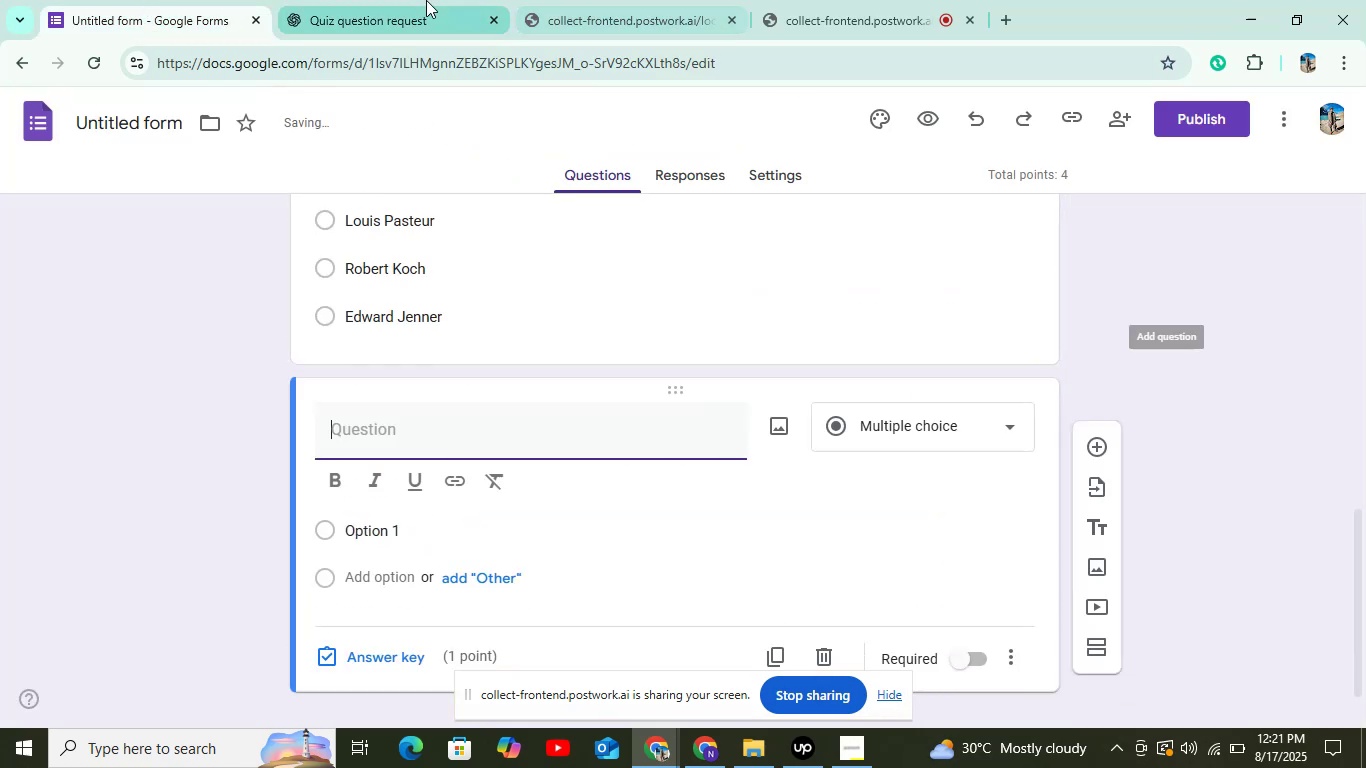 
left_click([426, 0])
 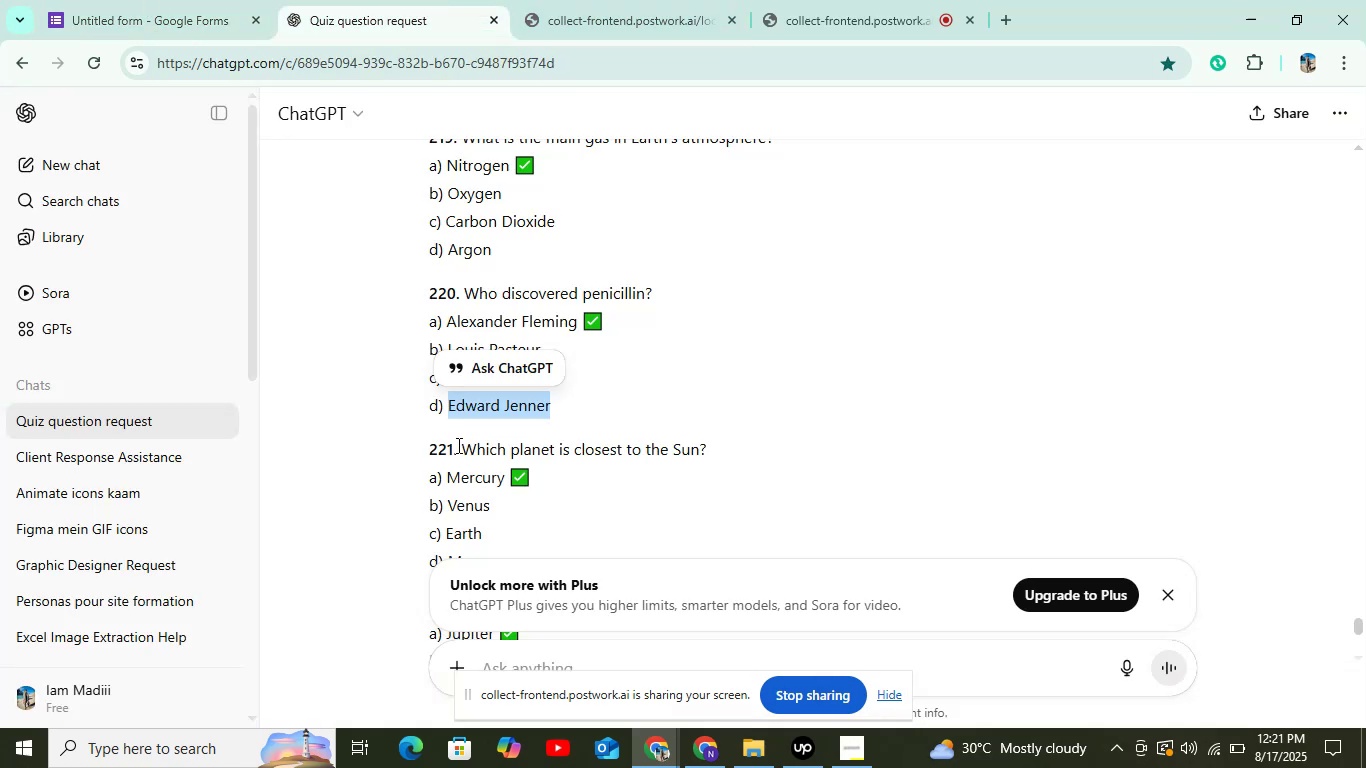 
left_click_drag(start_coordinate=[465, 445], to_coordinate=[770, 441])
 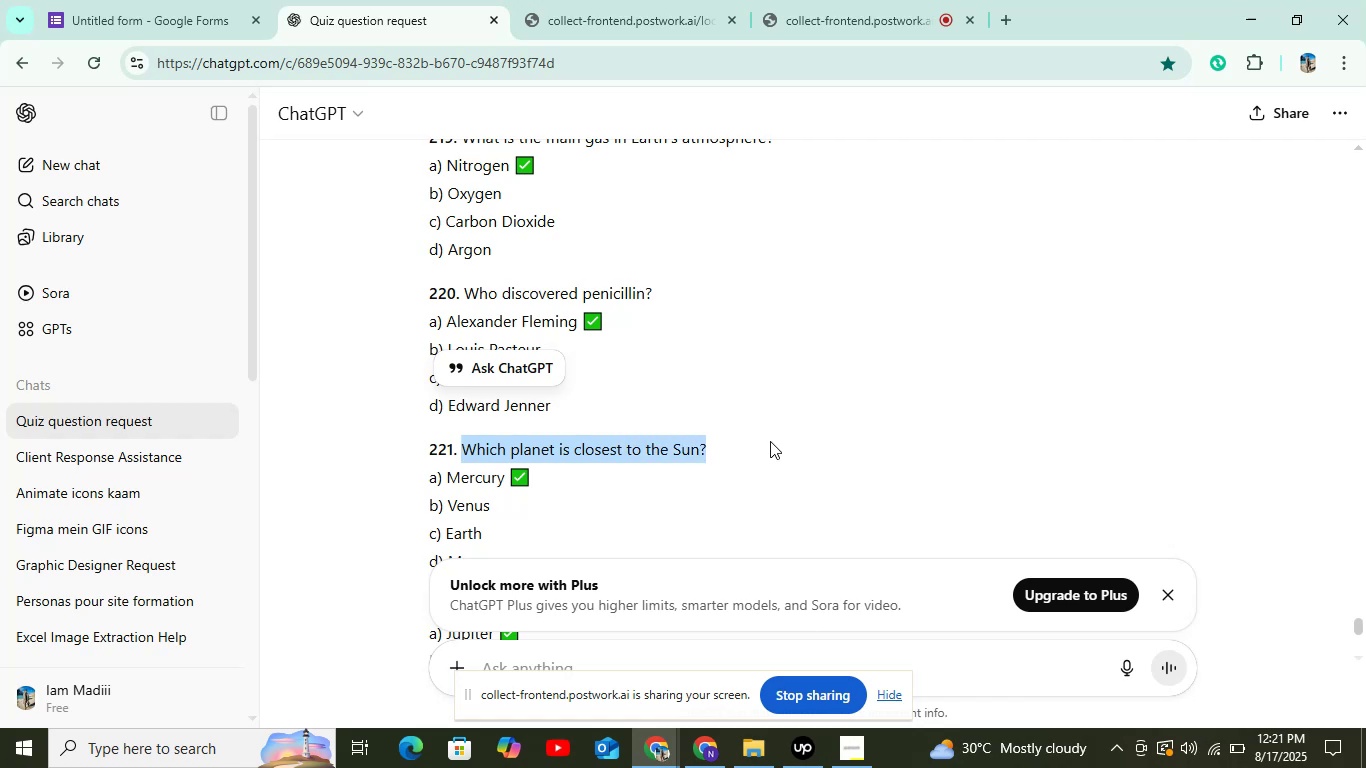 
key(Control+C)
 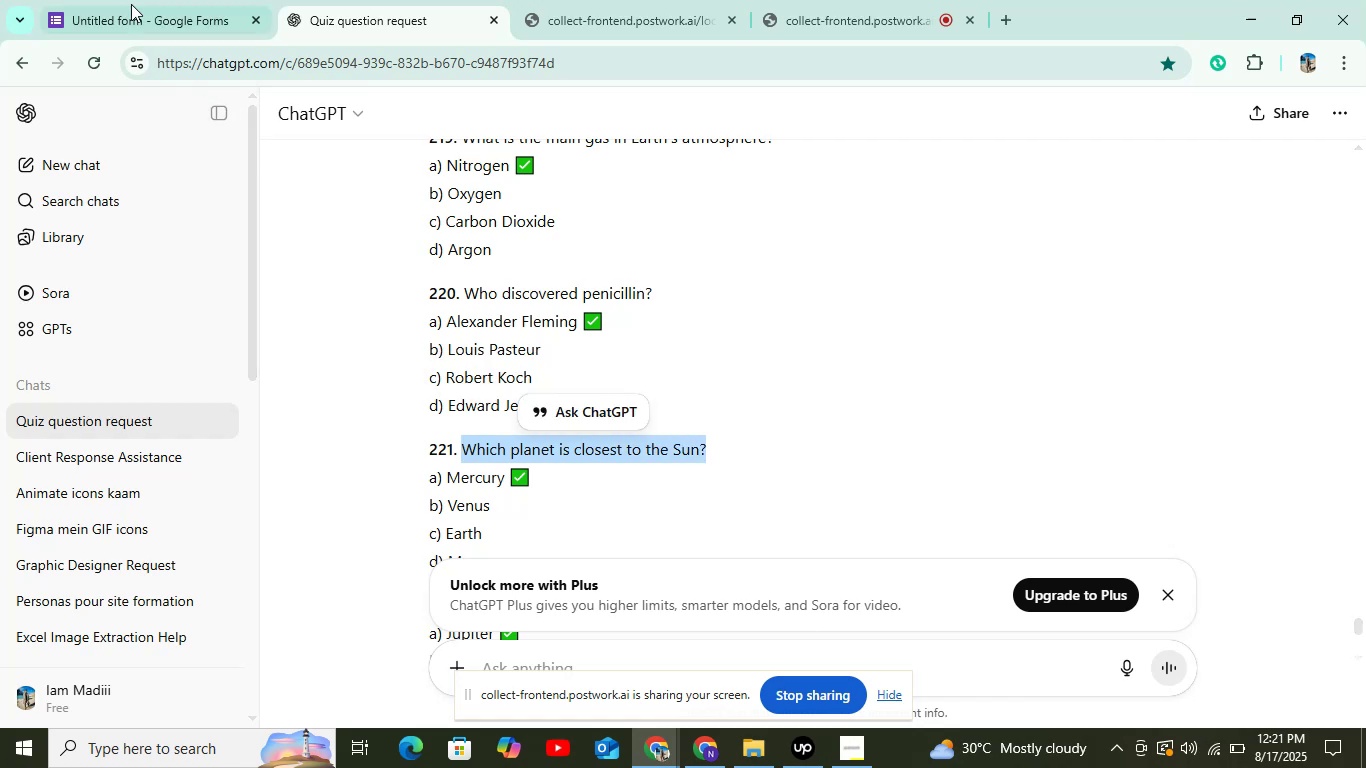 
left_click([130, 3])
 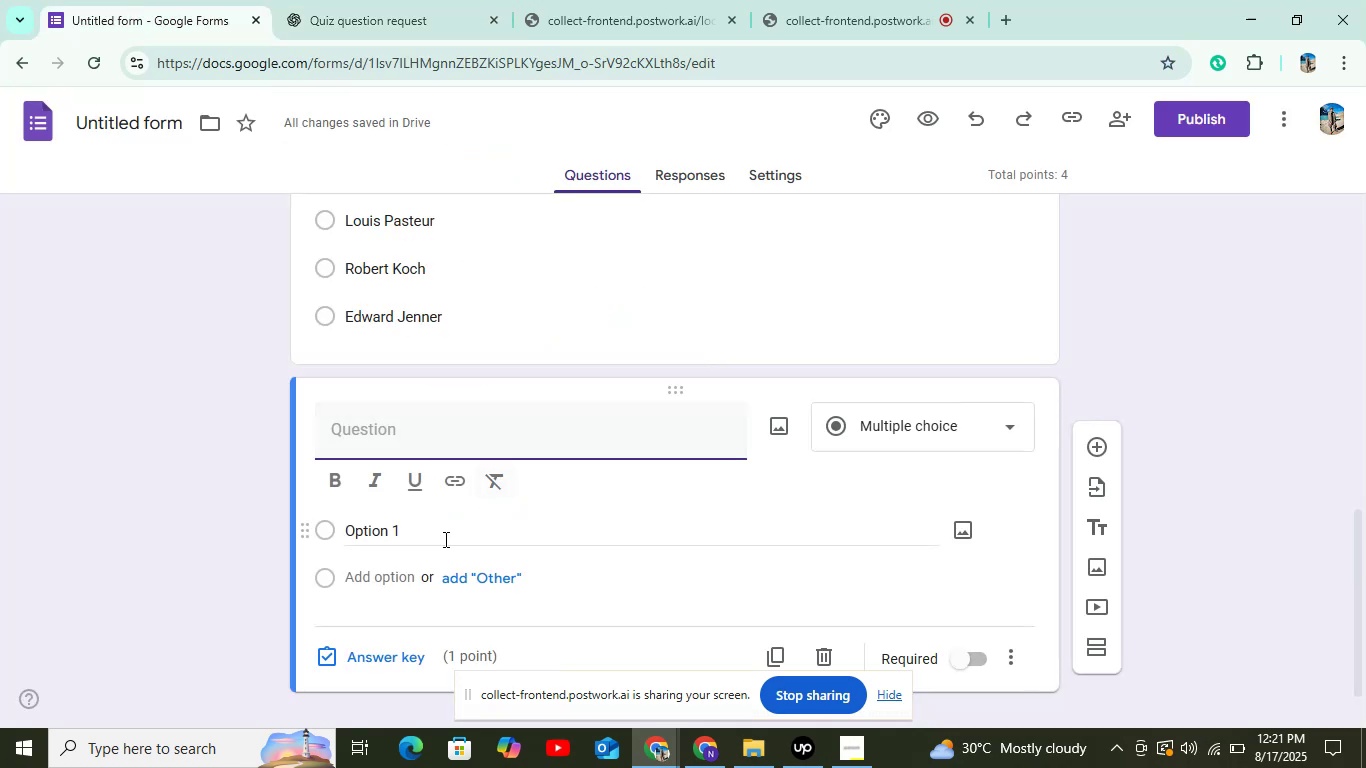 
key(Control+V)
 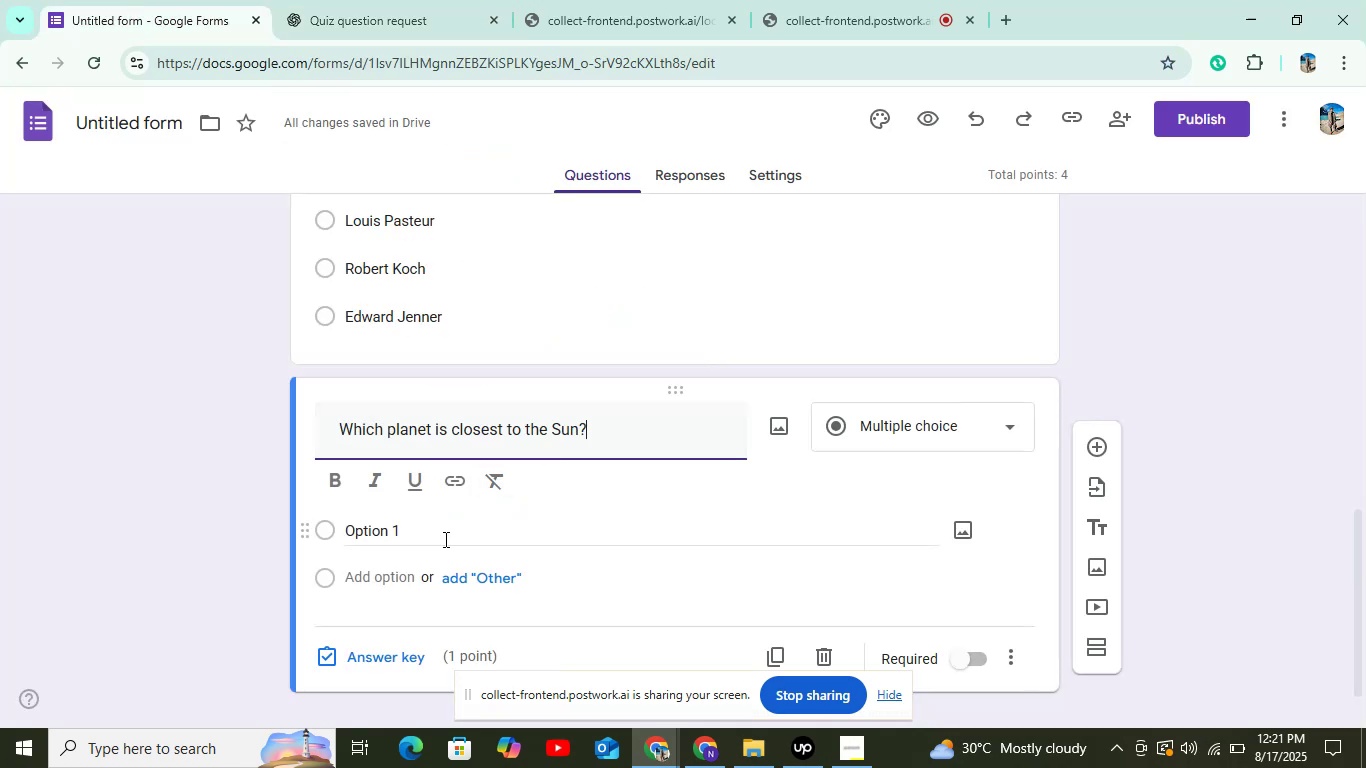 
left_click([444, 539])
 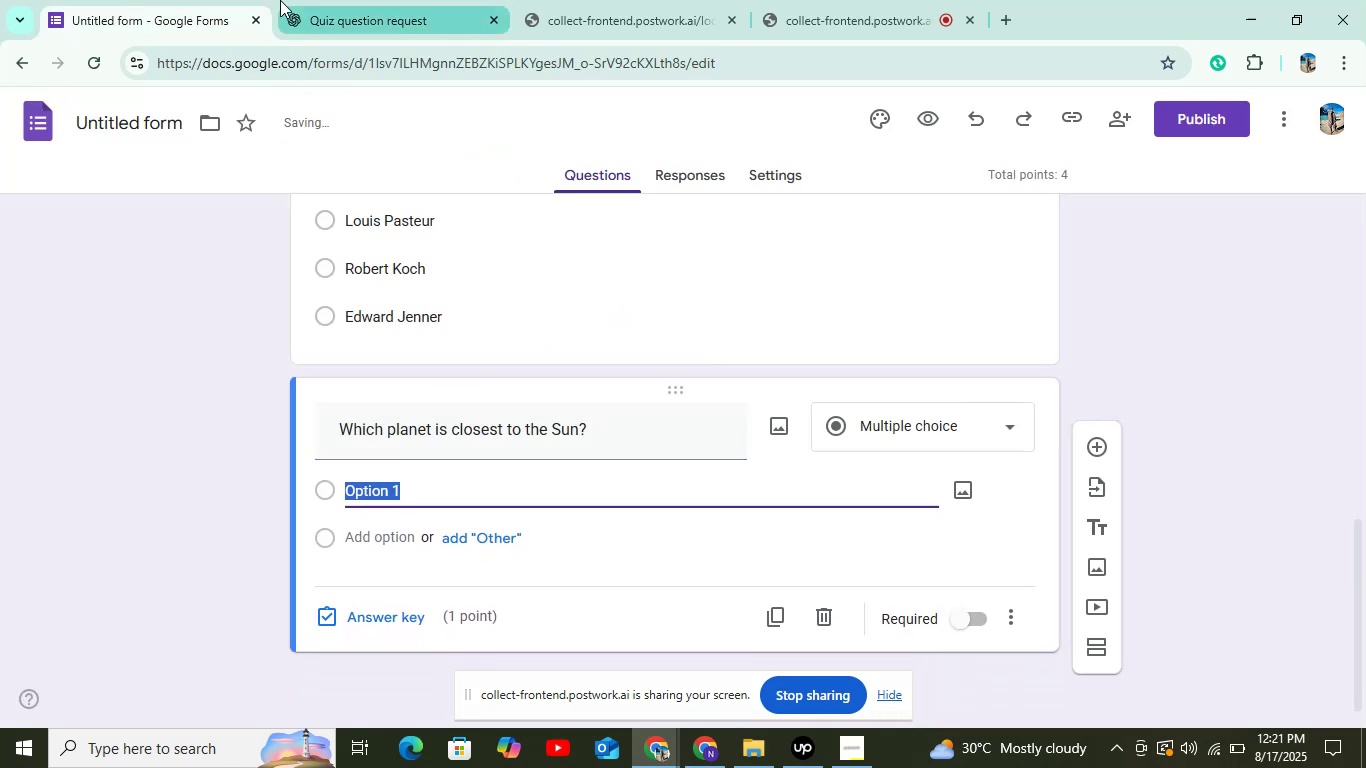 
left_click([280, 0])
 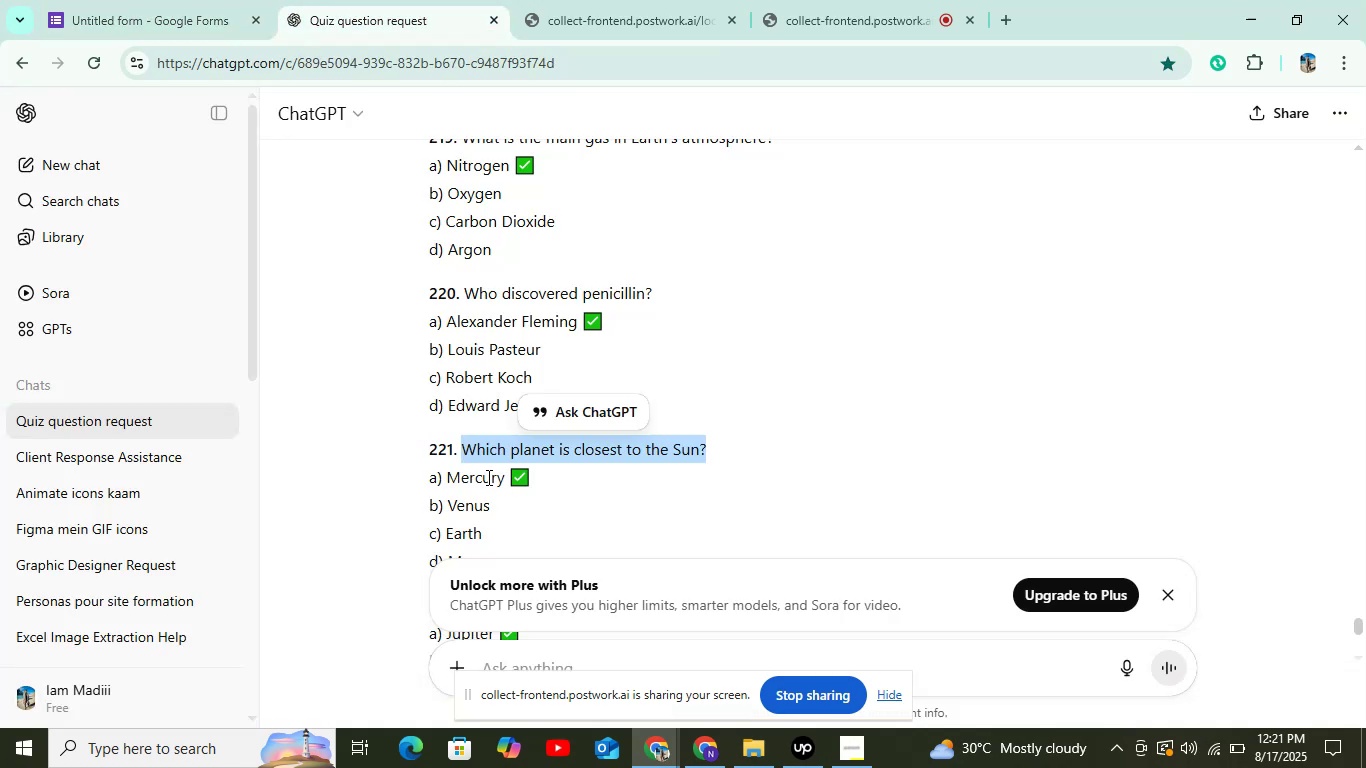 
double_click([487, 480])
 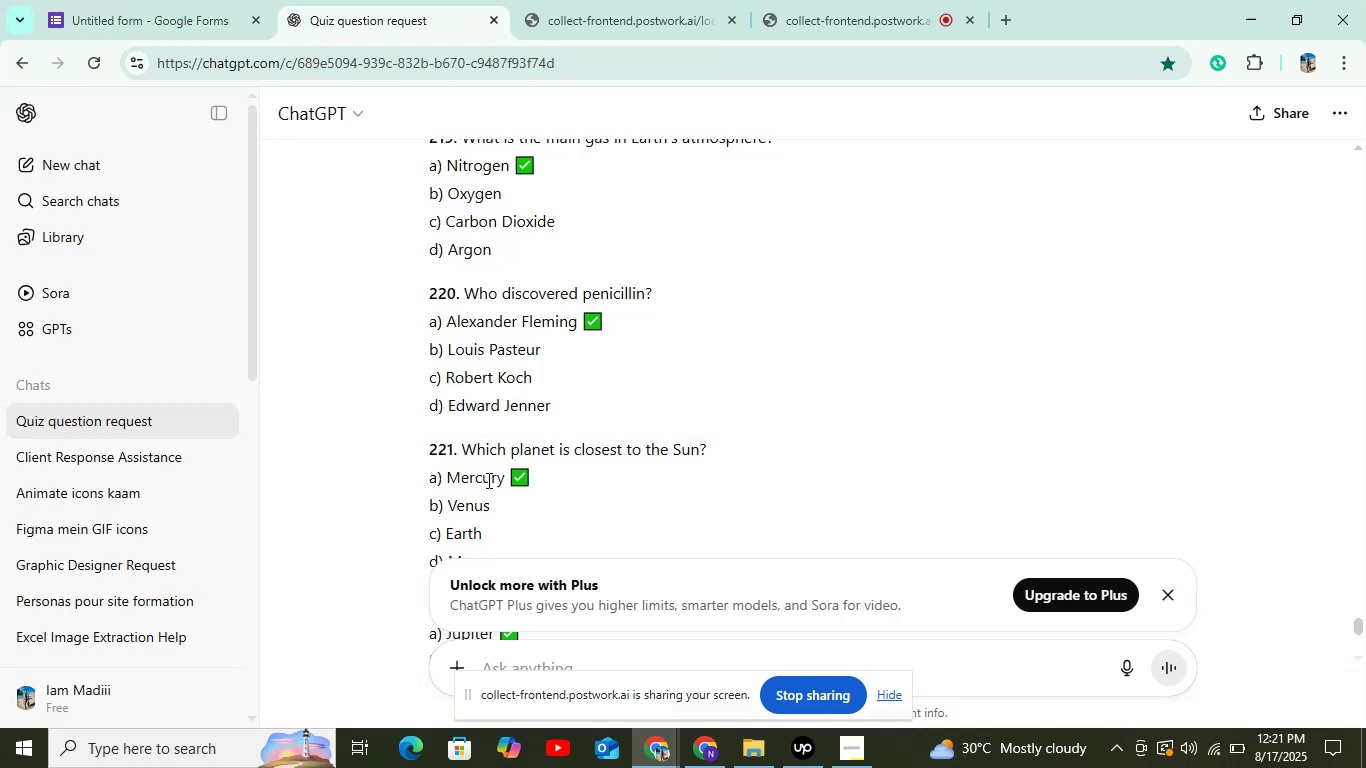 
triple_click([487, 480])
 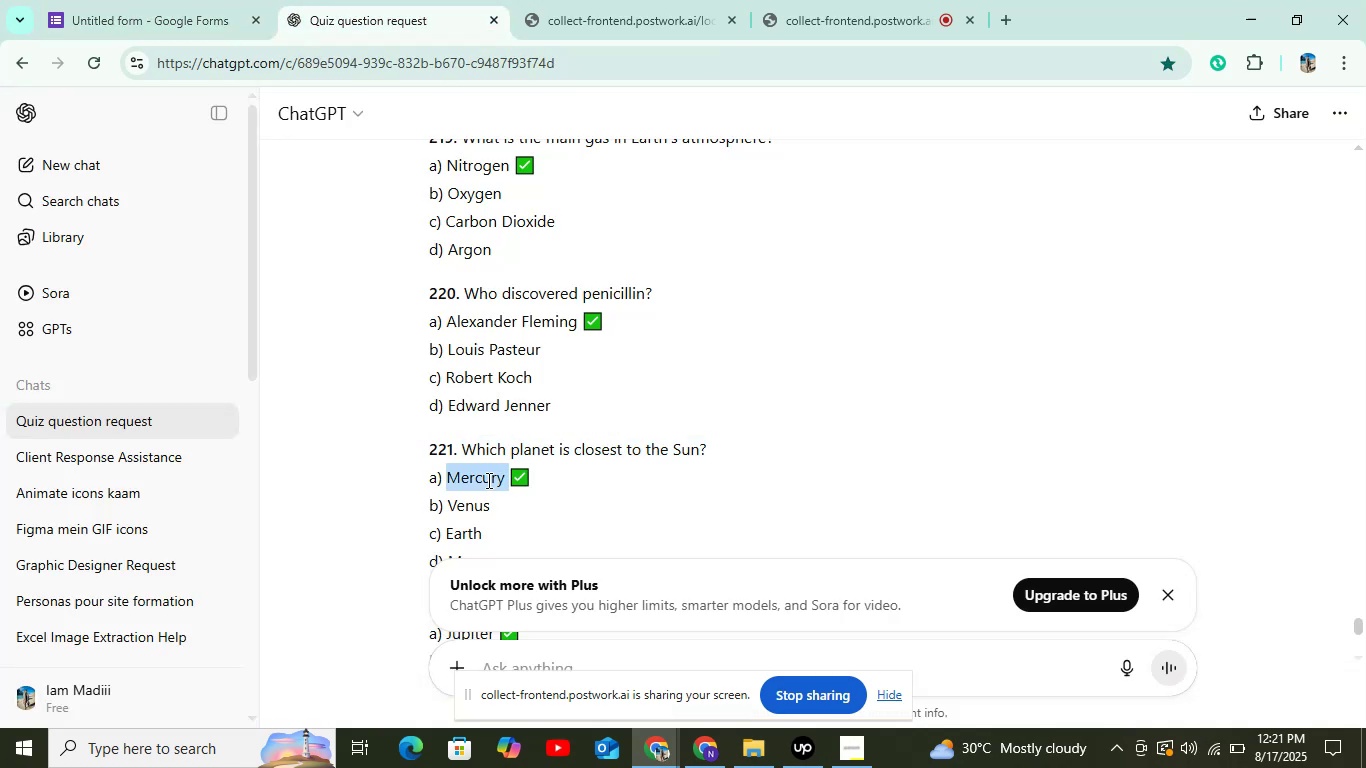 
triple_click([487, 480])
 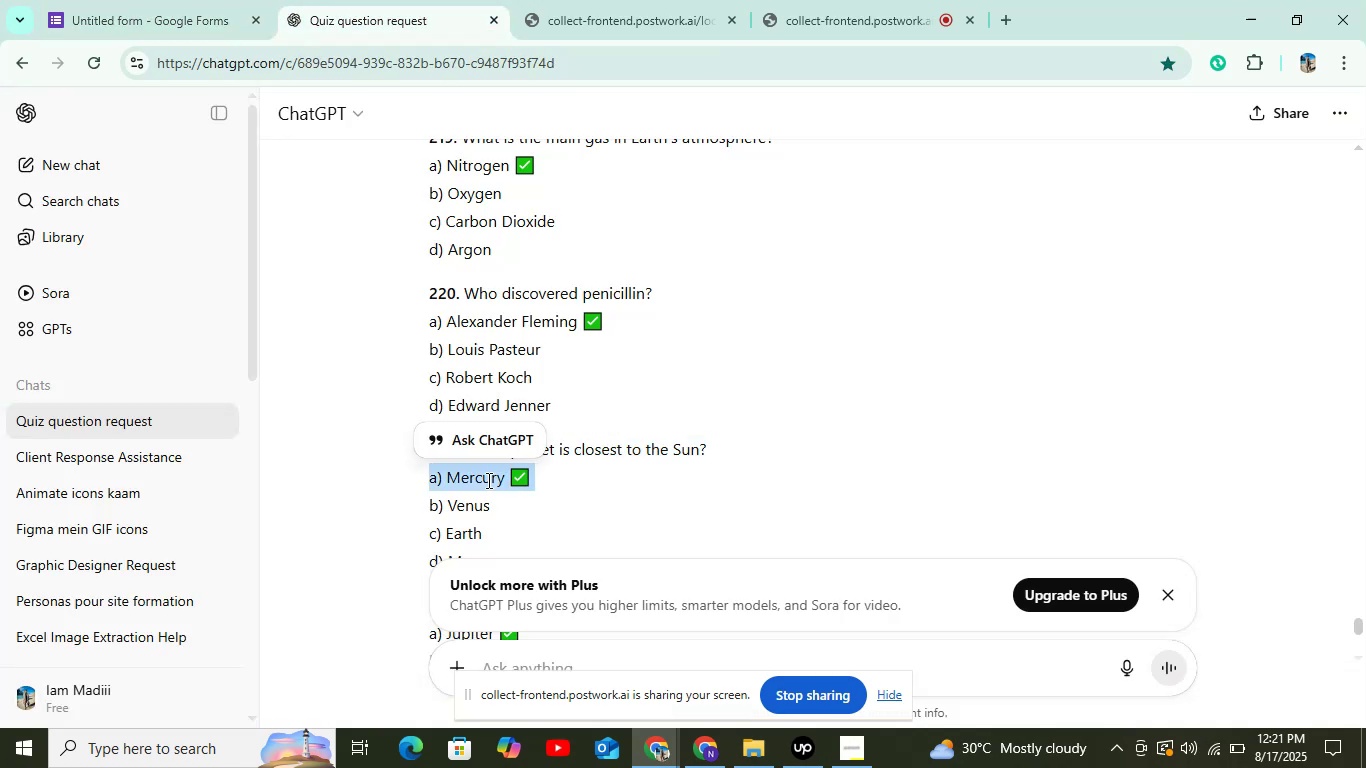 
triple_click([487, 480])
 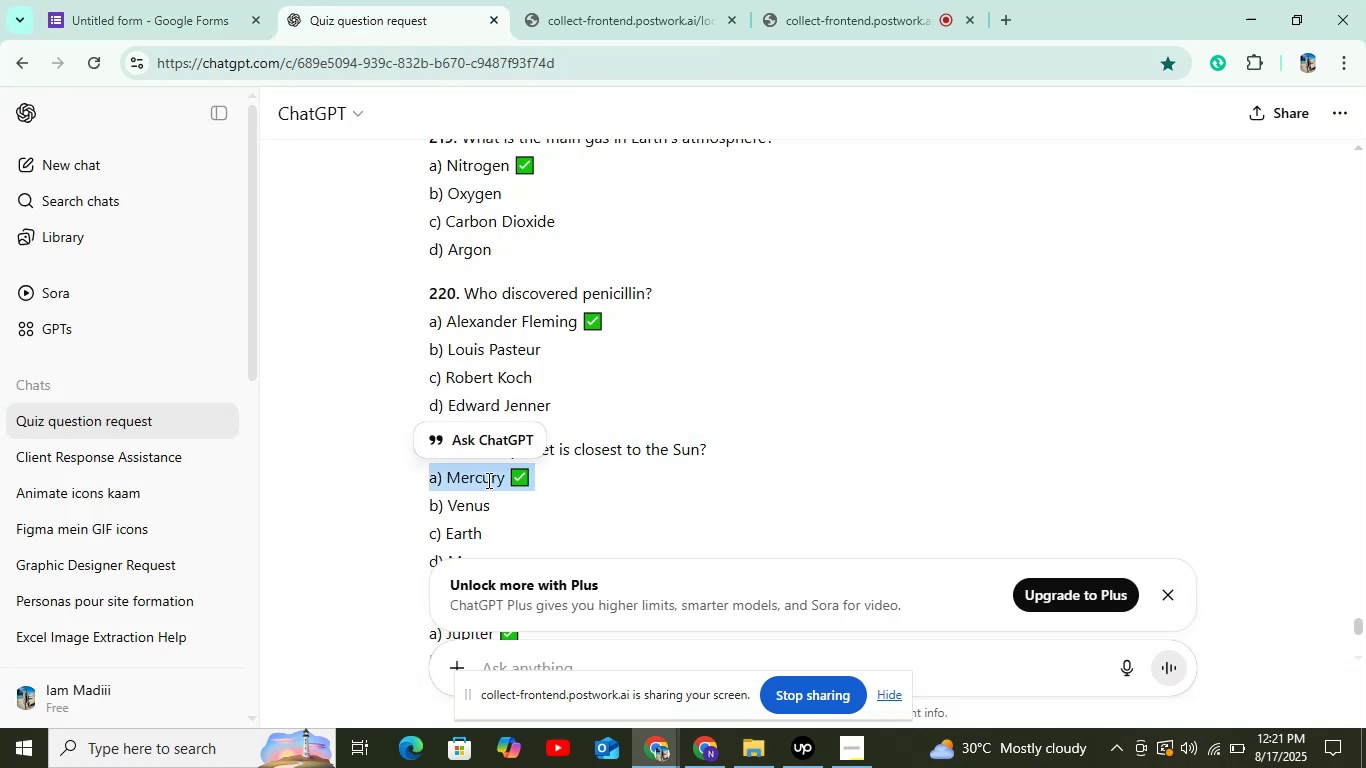 
triple_click([487, 480])
 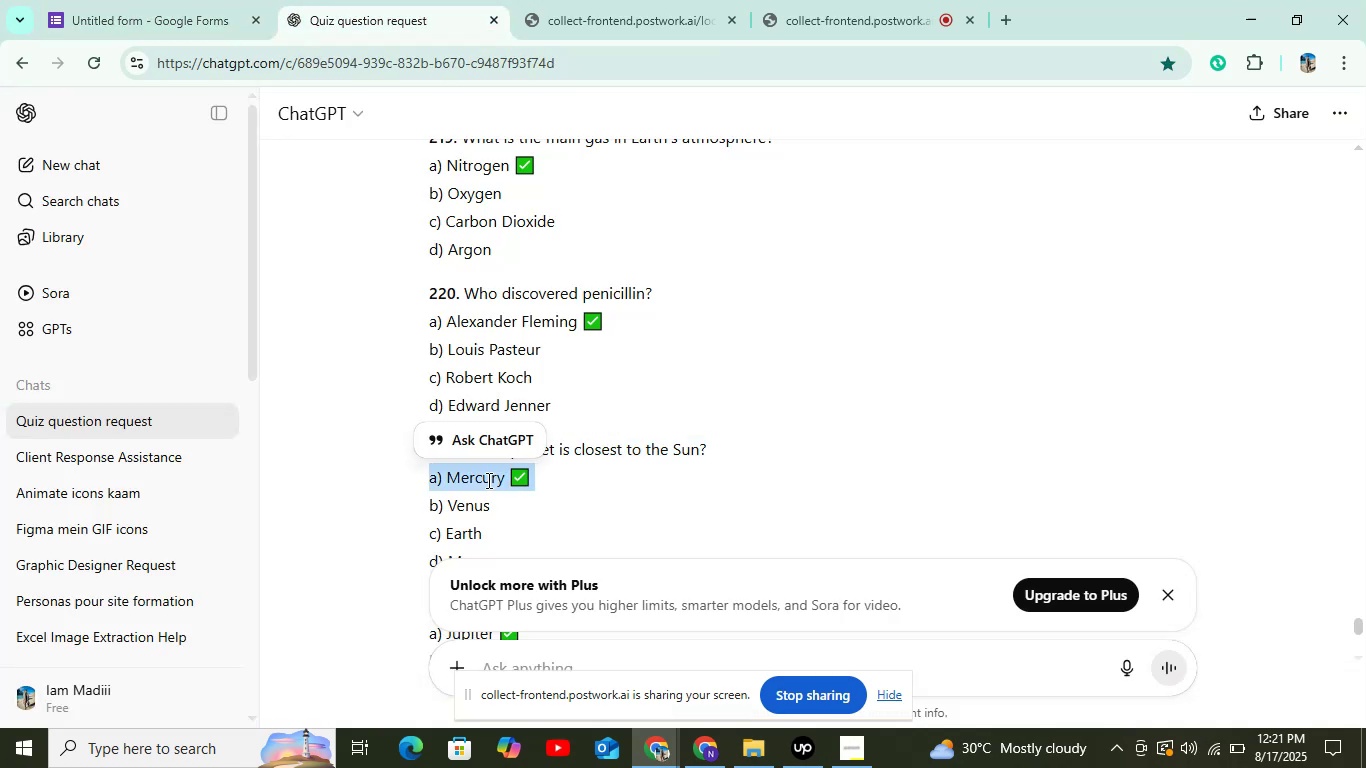 
triple_click([487, 480])
 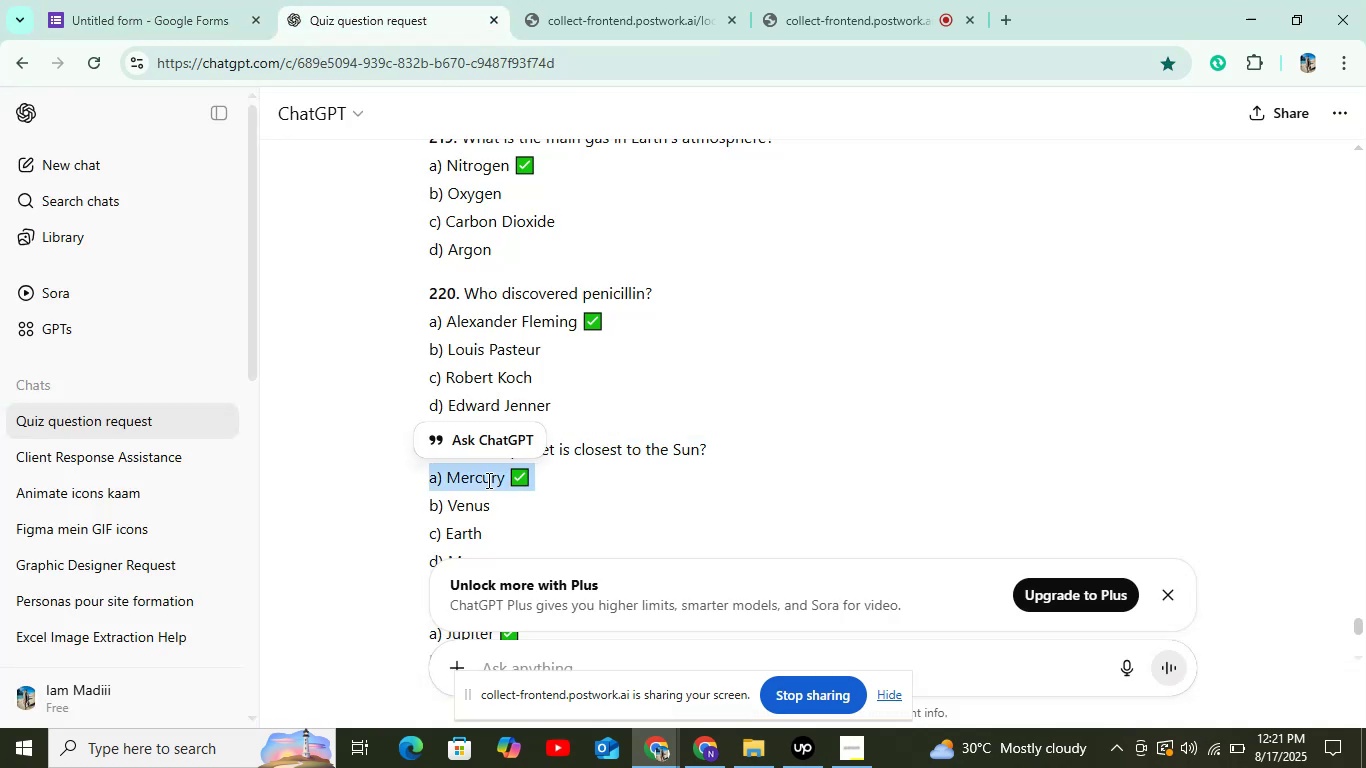 
triple_click([487, 480])
 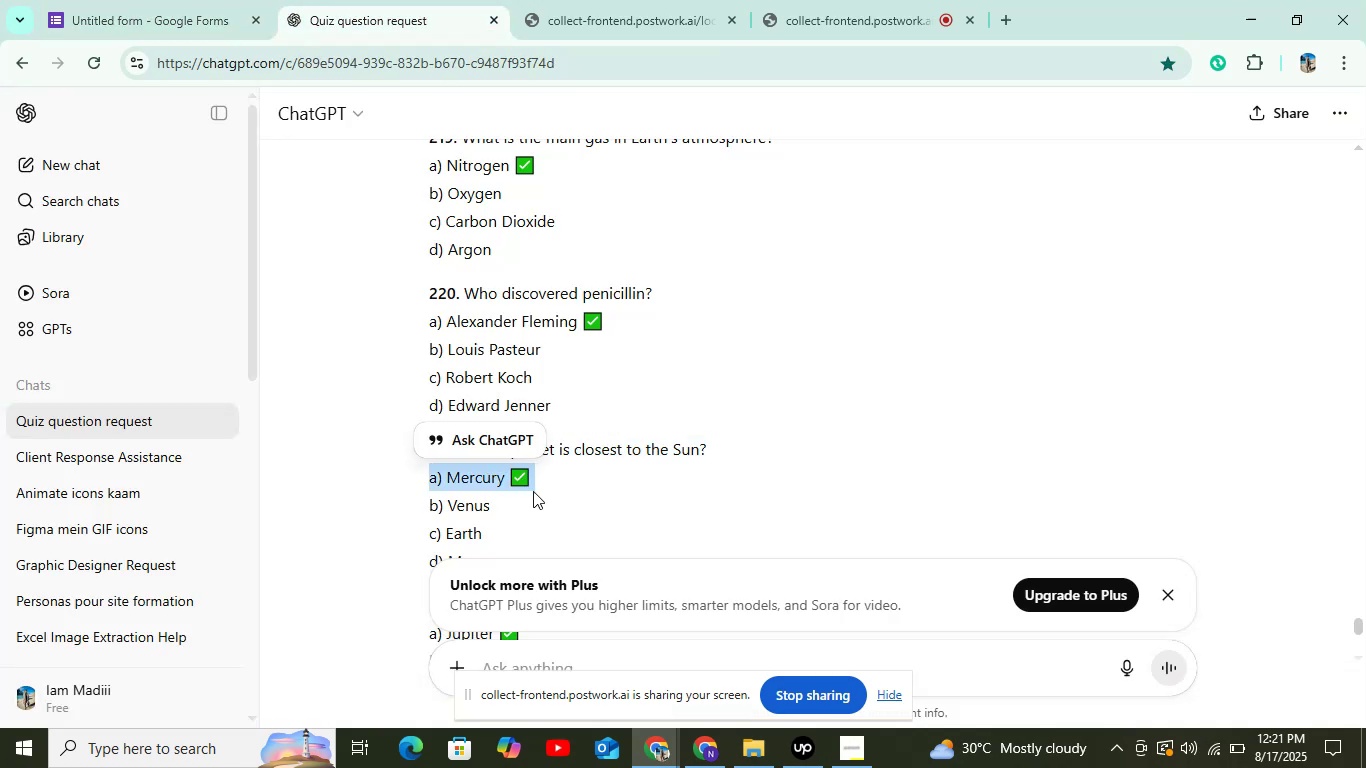 
left_click([573, 529])
 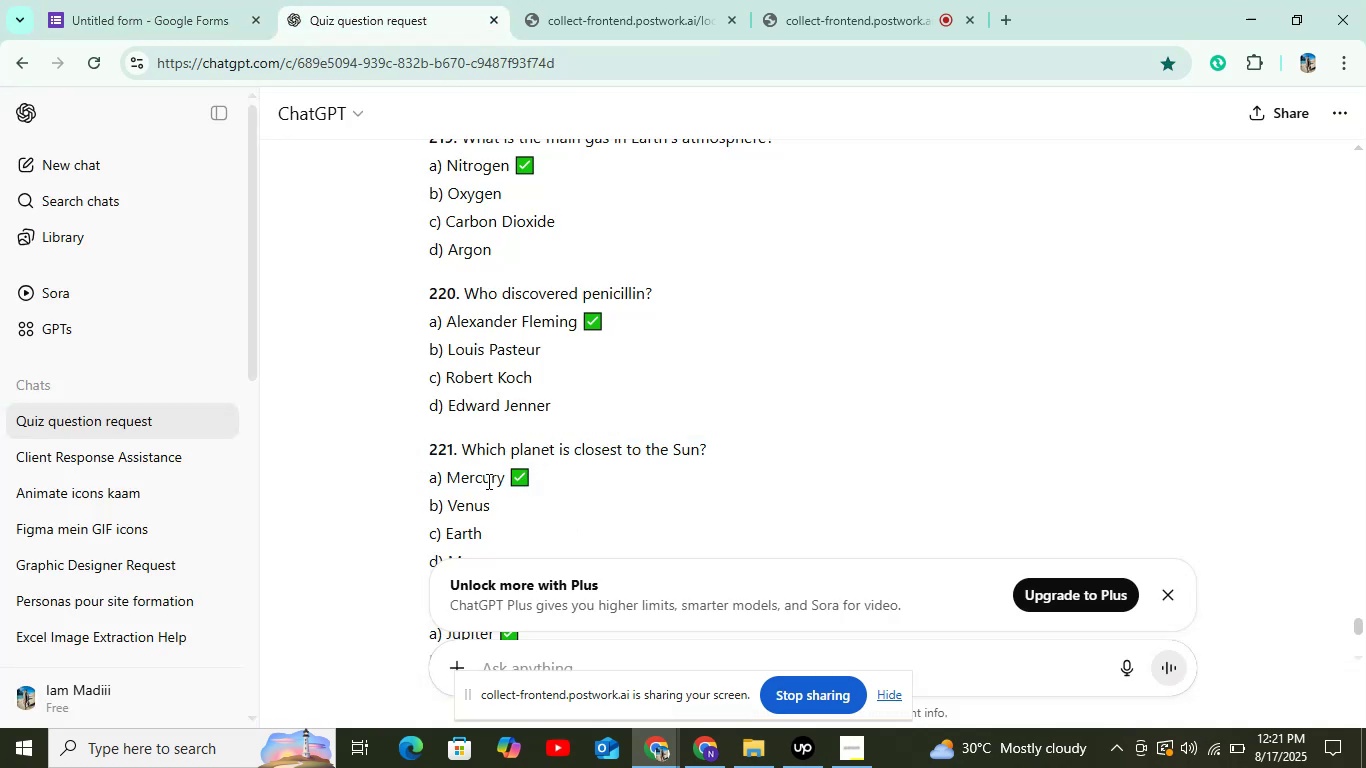 
double_click([487, 481])
 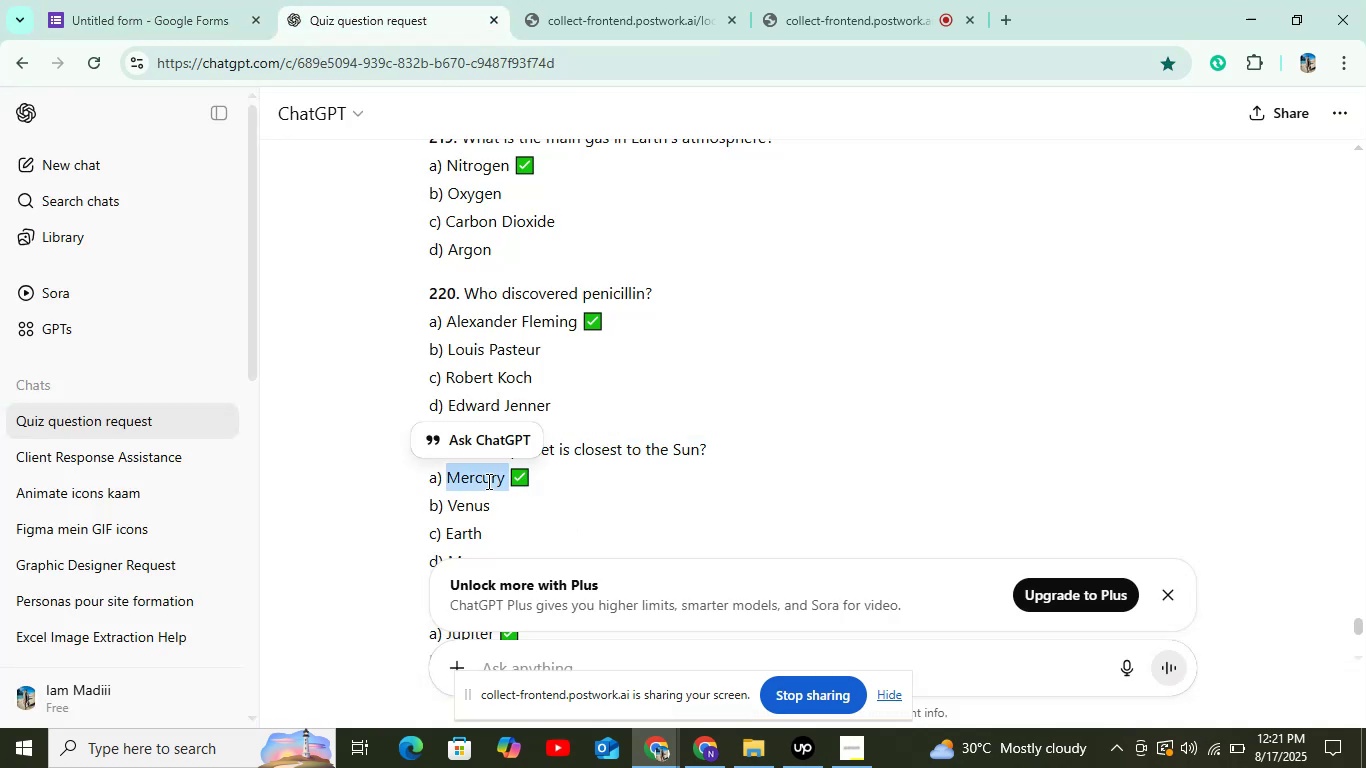 
key(Control+C)
 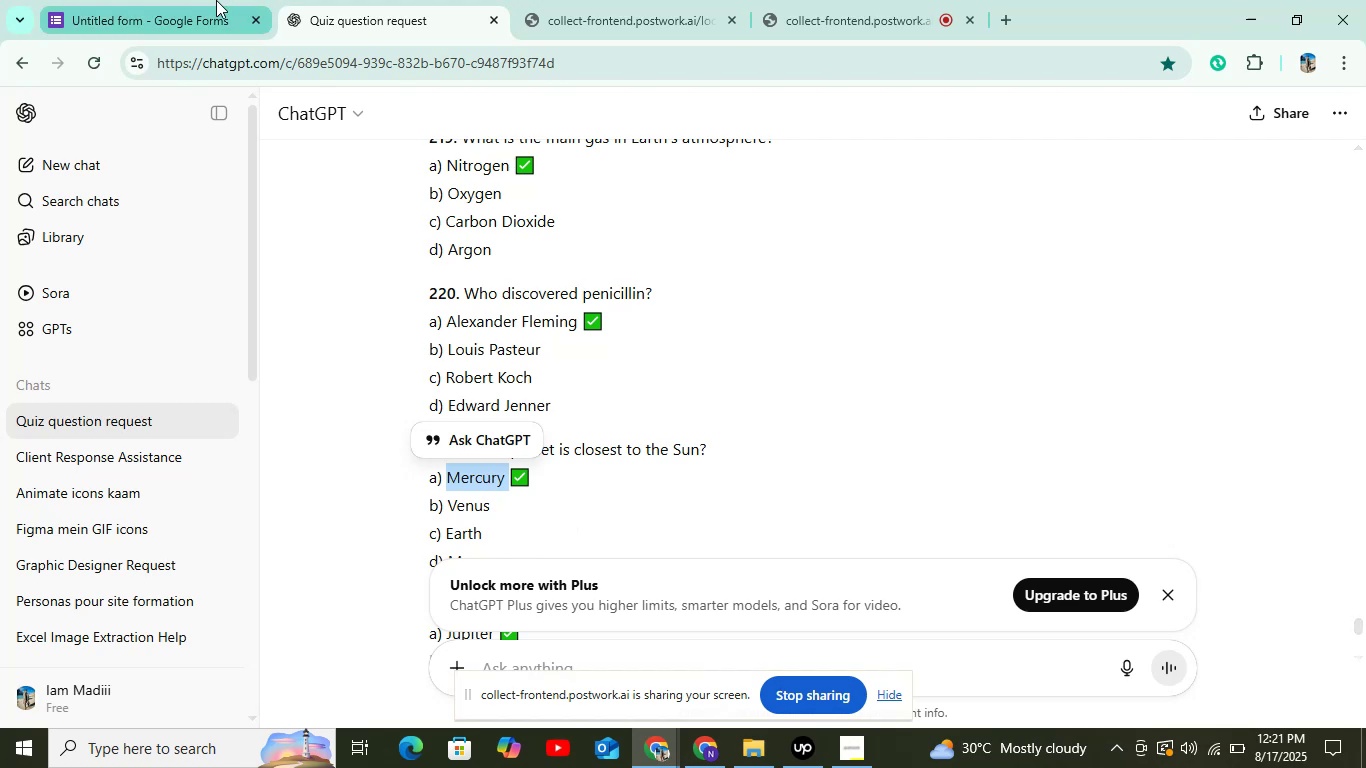 
left_click([167, 0])
 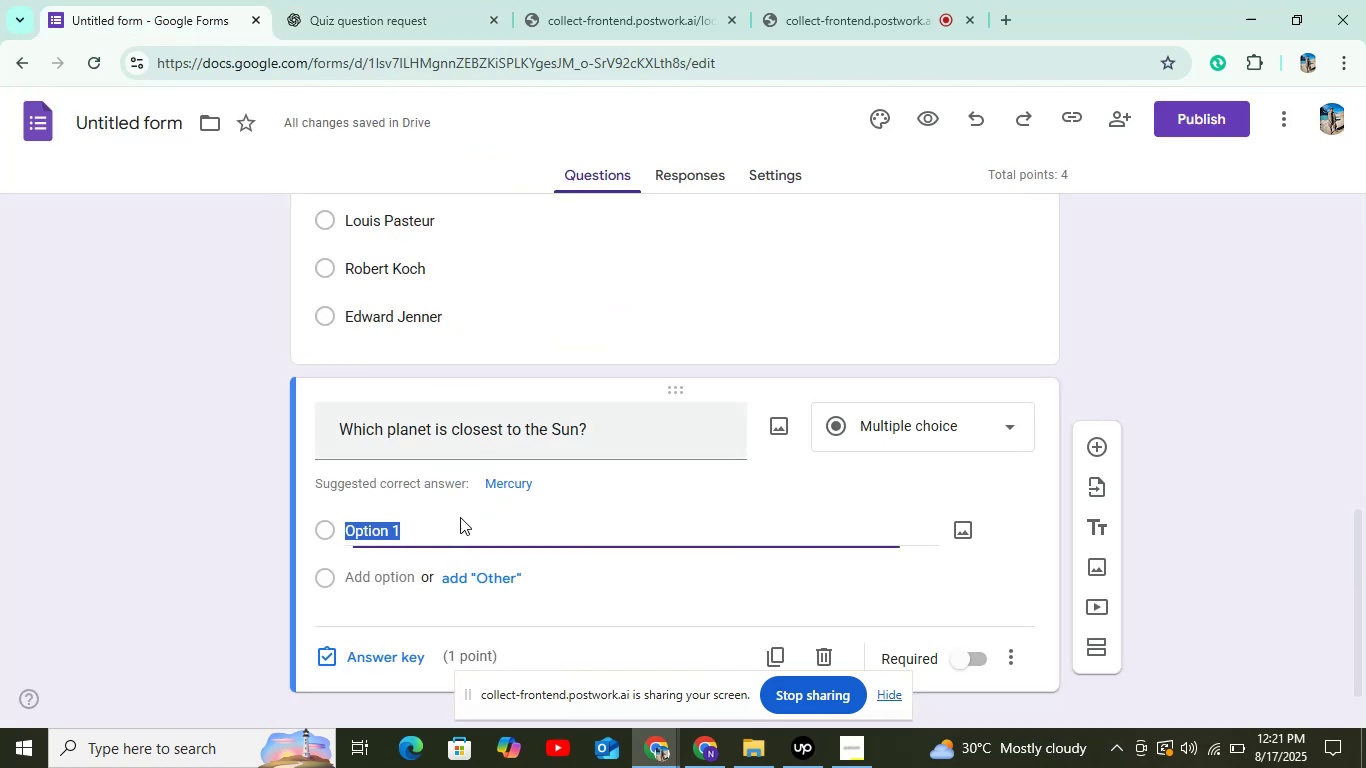 
key(Control+V)
 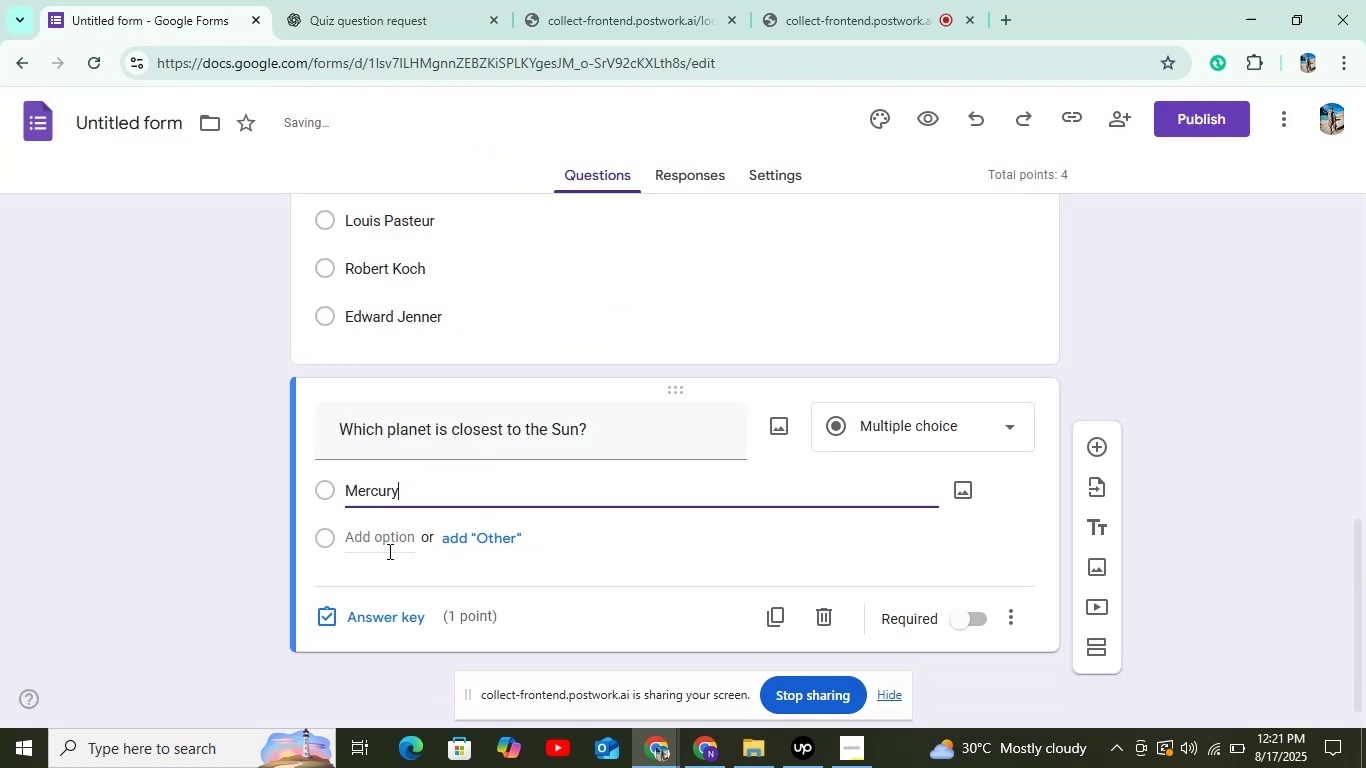 
left_click([388, 551])
 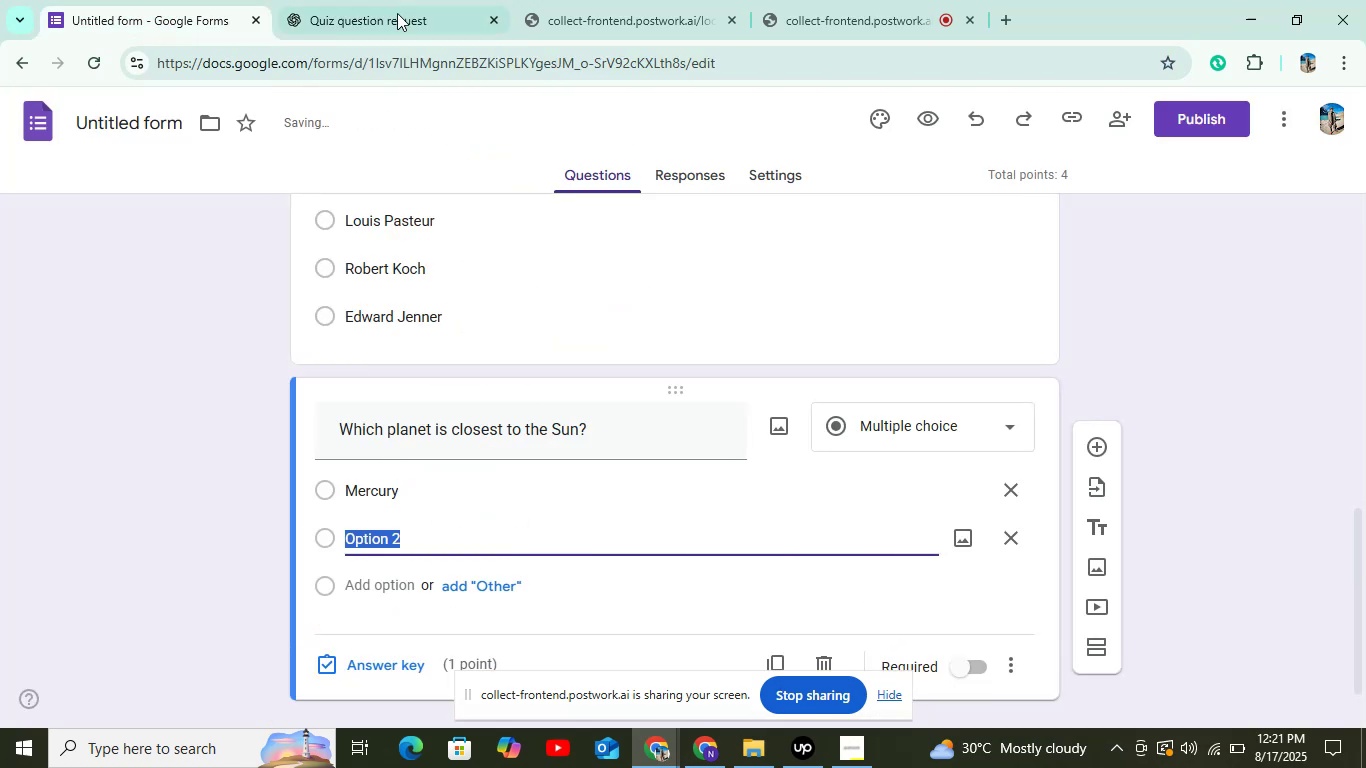 
left_click([408, 0])
 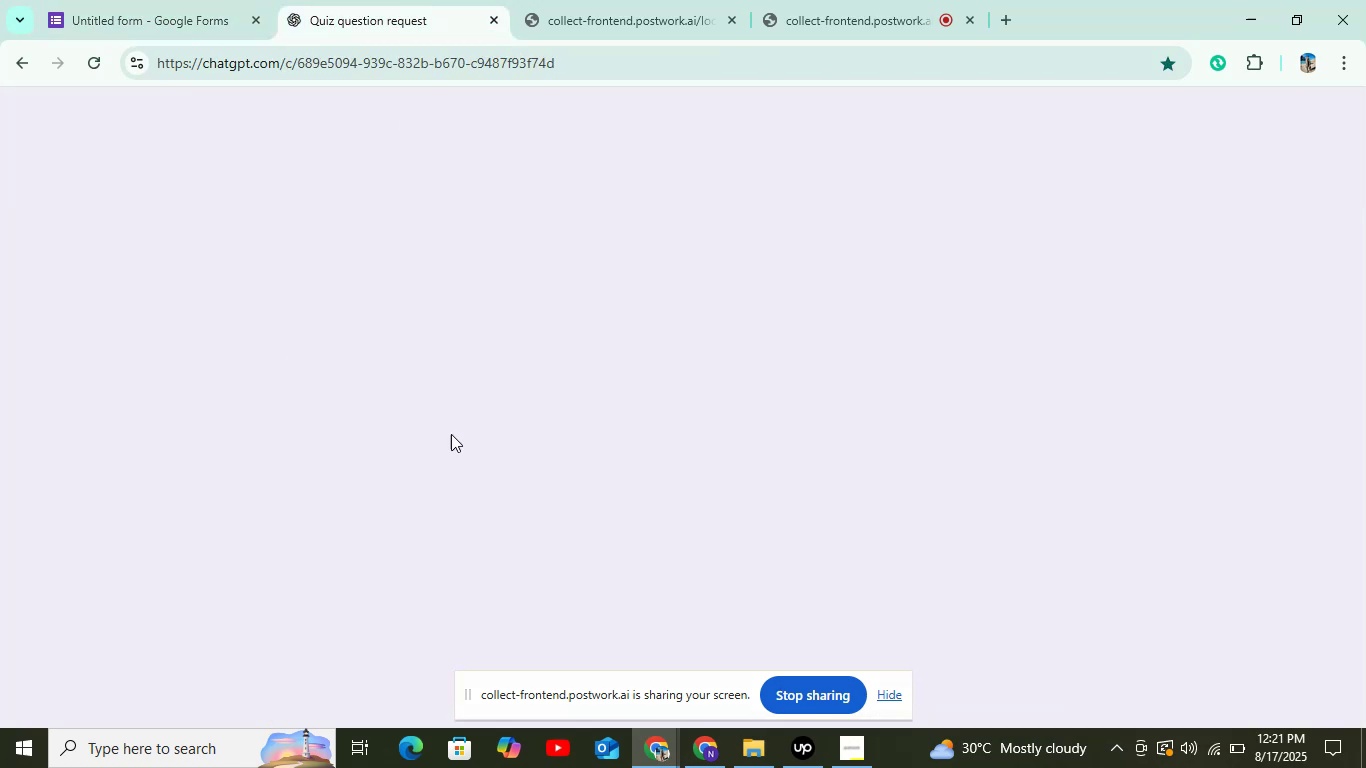 
scroll: coordinate [466, 424], scroll_direction: down, amount: 2.0
 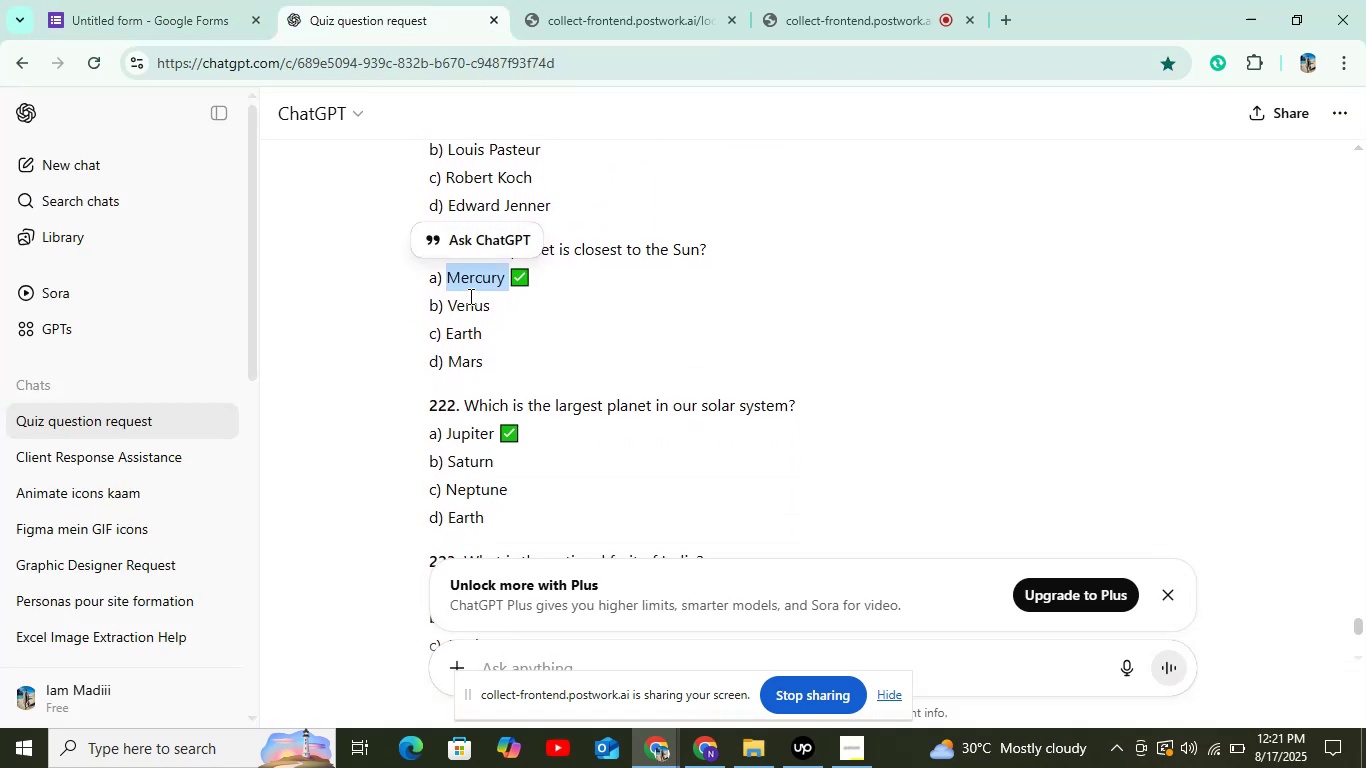 
double_click([469, 295])
 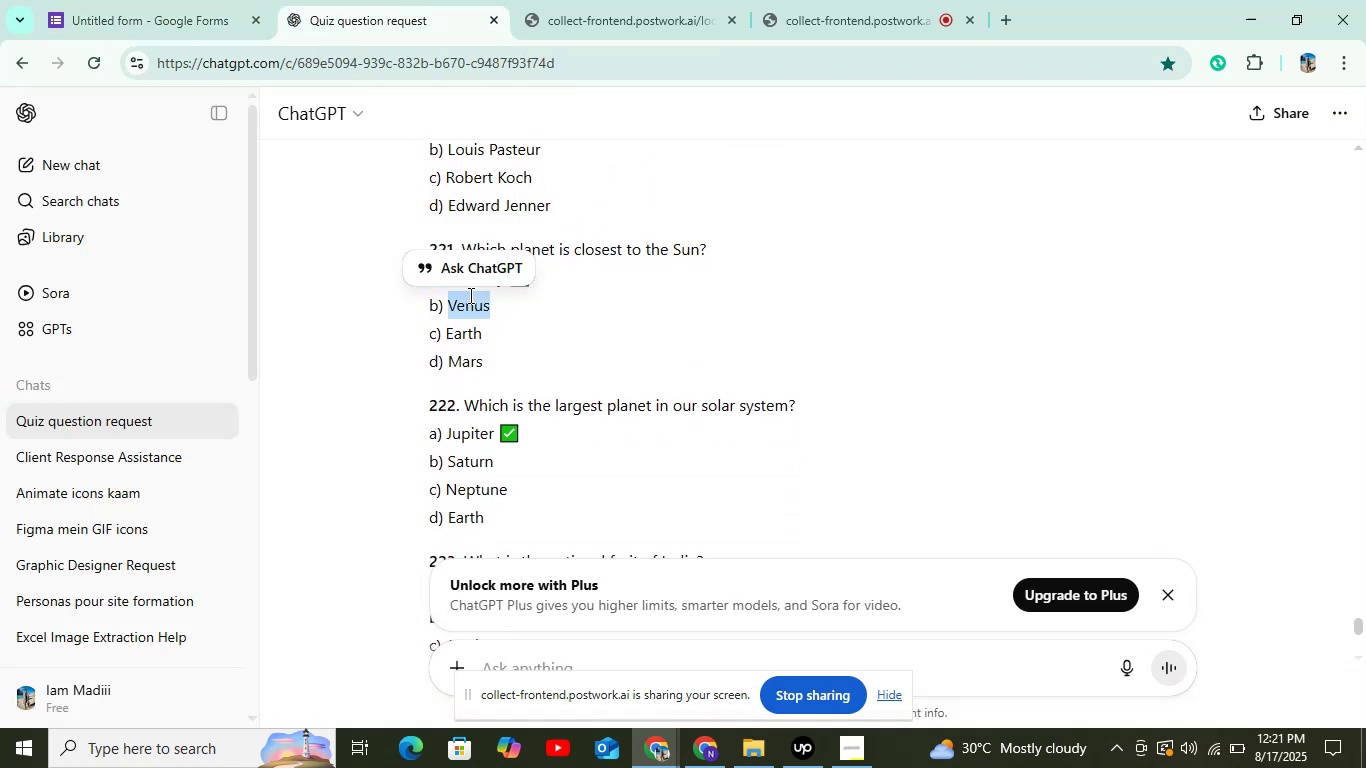 
key(Control+C)
 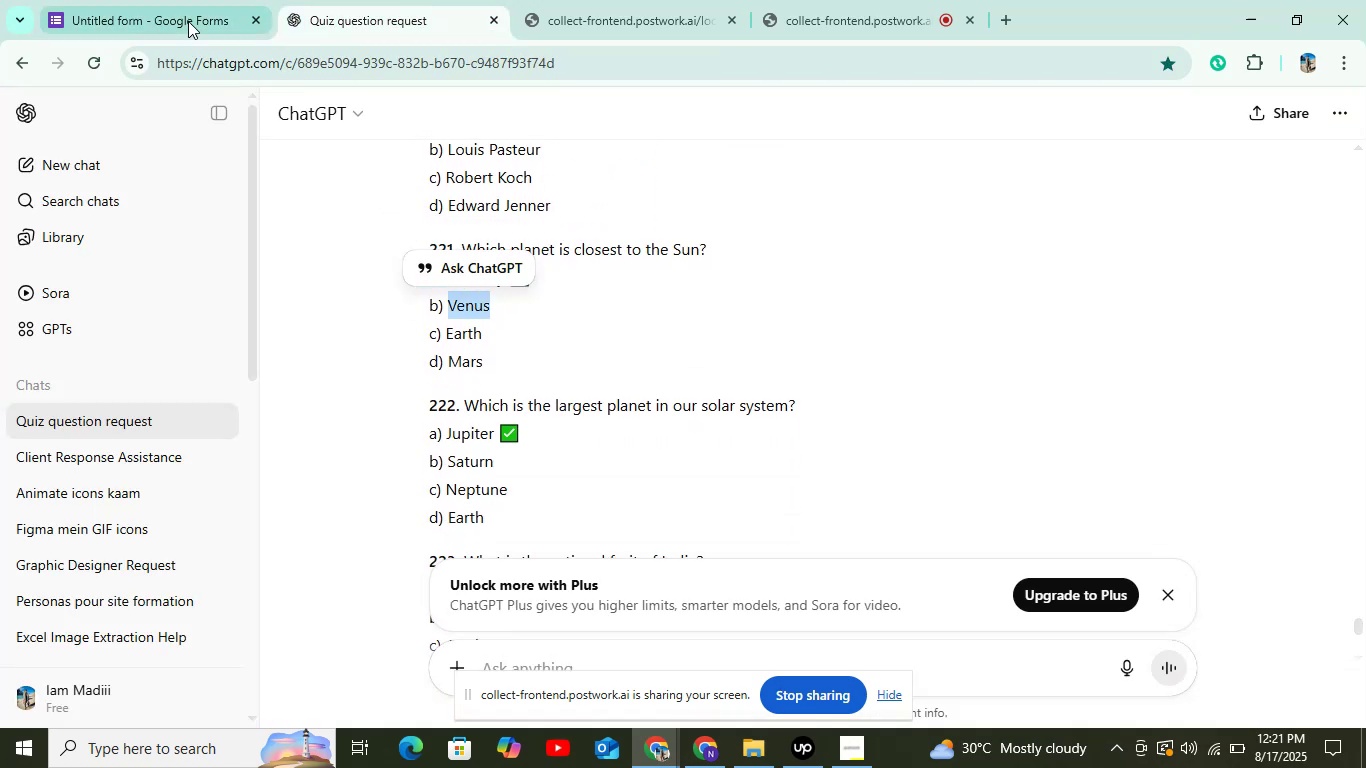 
left_click([187, 21])
 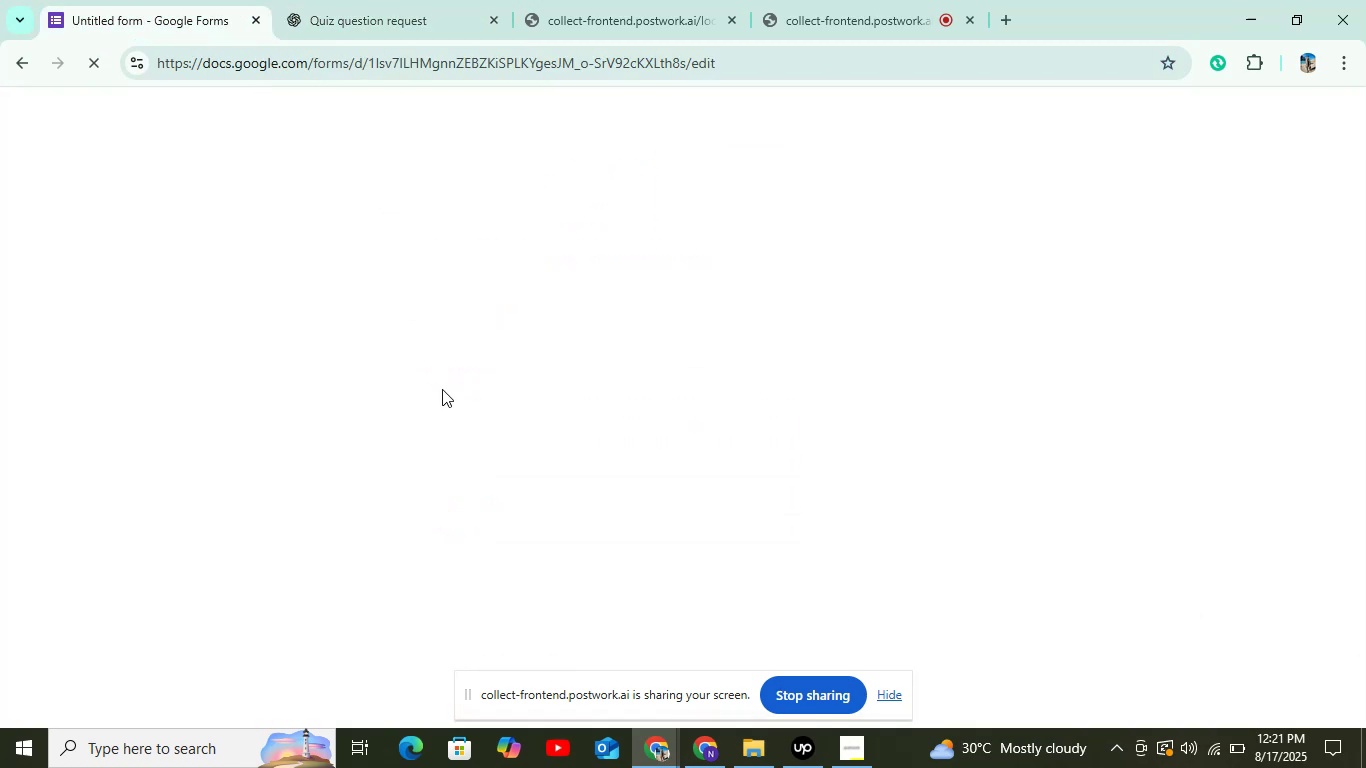 
key(Control+V)
 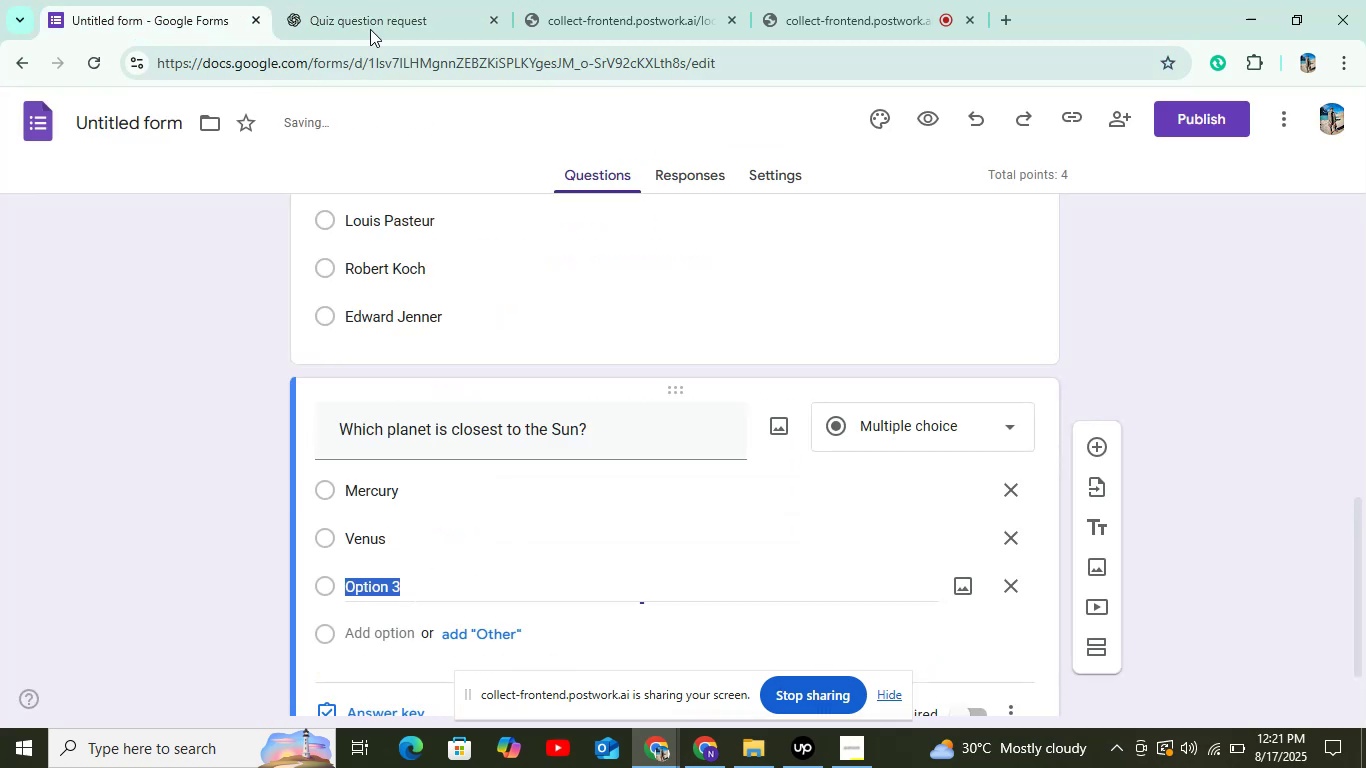 
left_click([370, 0])
 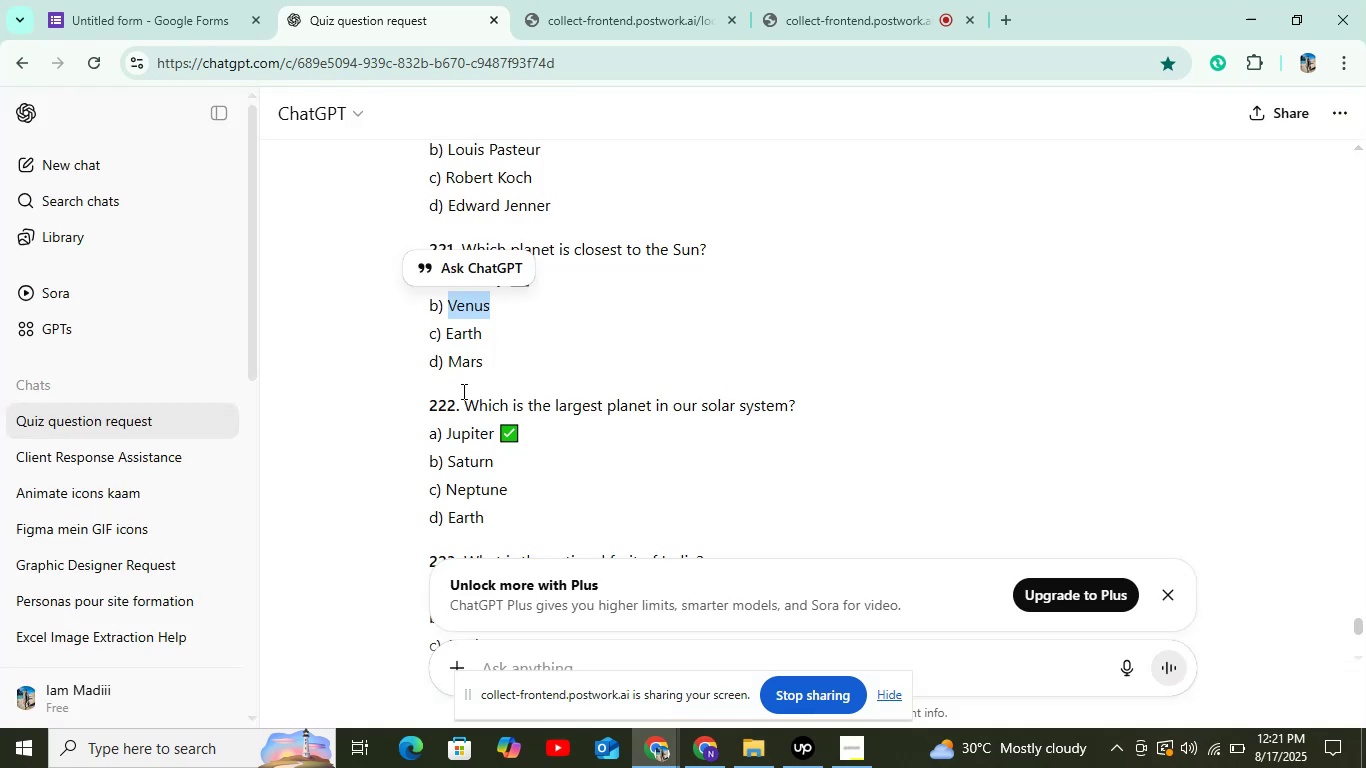 
double_click([452, 337])
 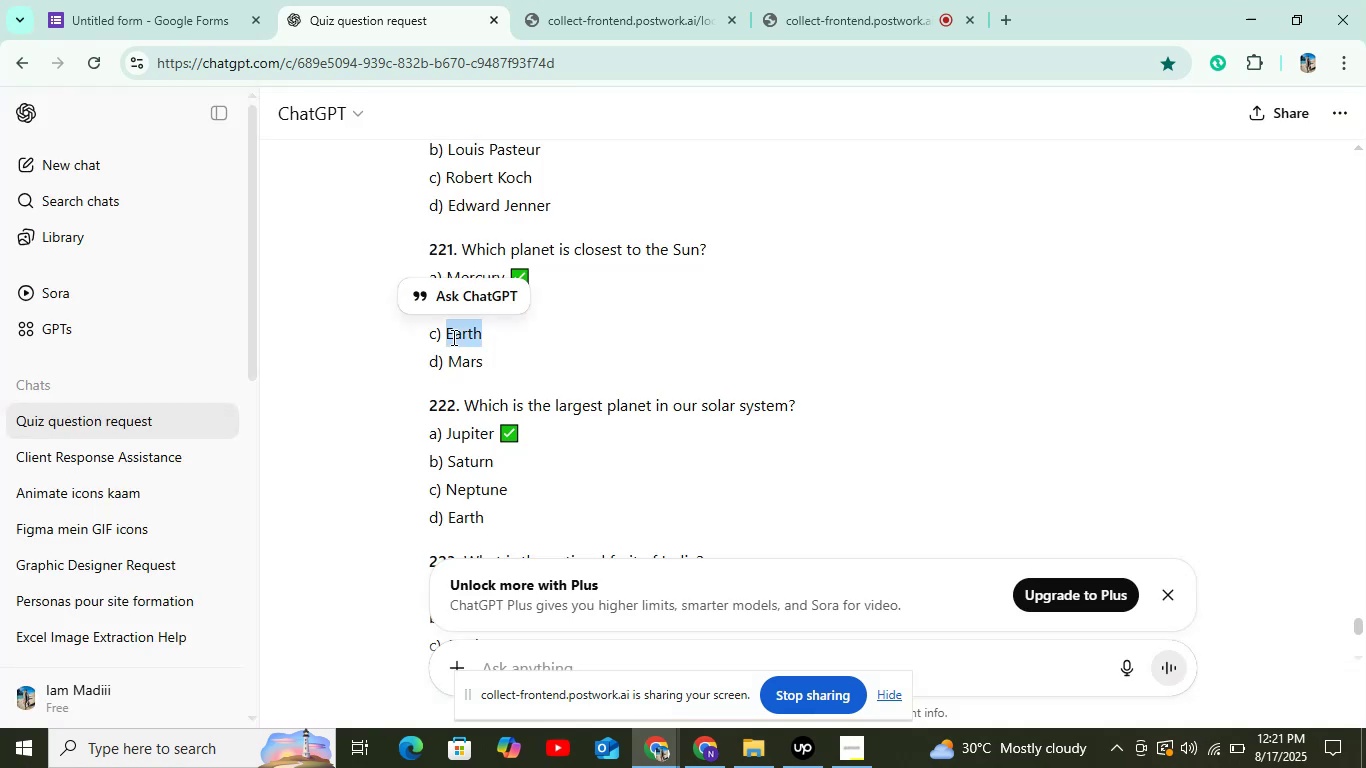 
key(Control+C)
 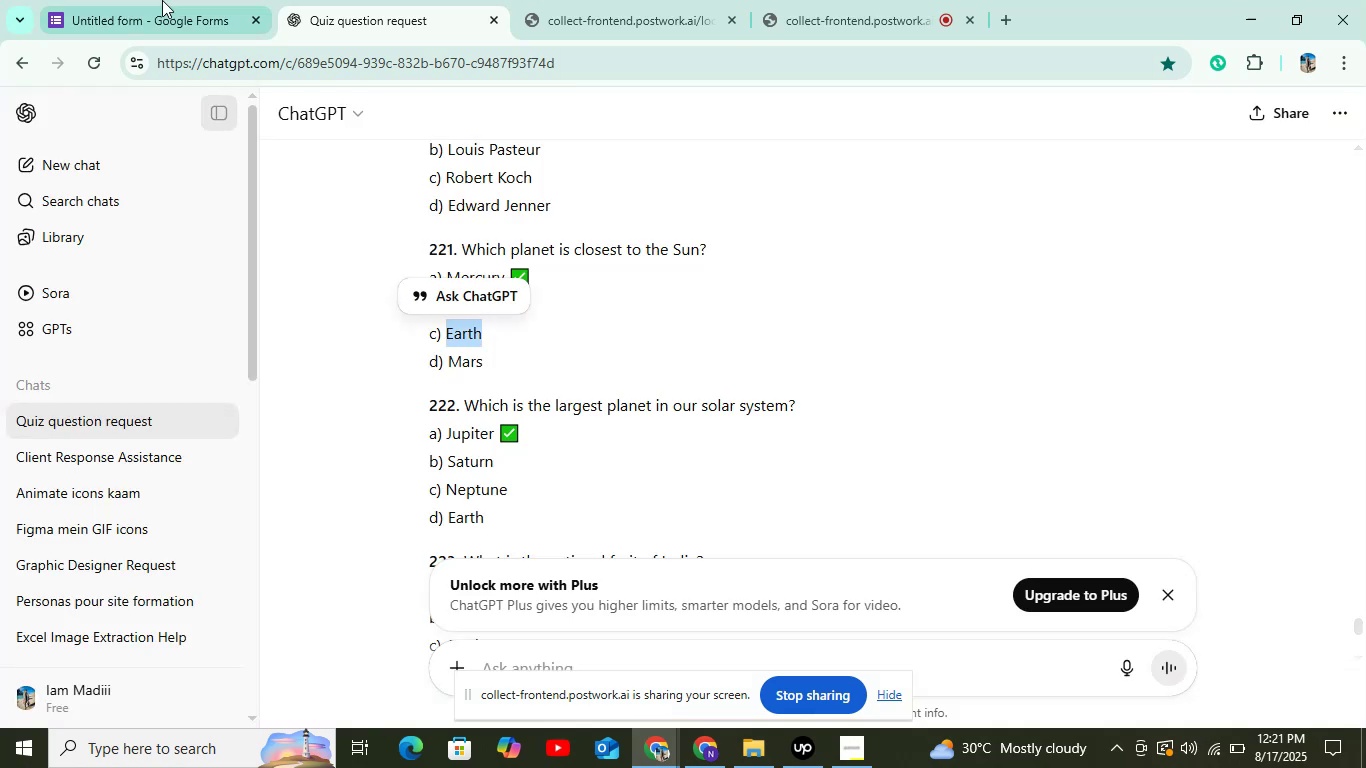 
left_click([161, 0])
 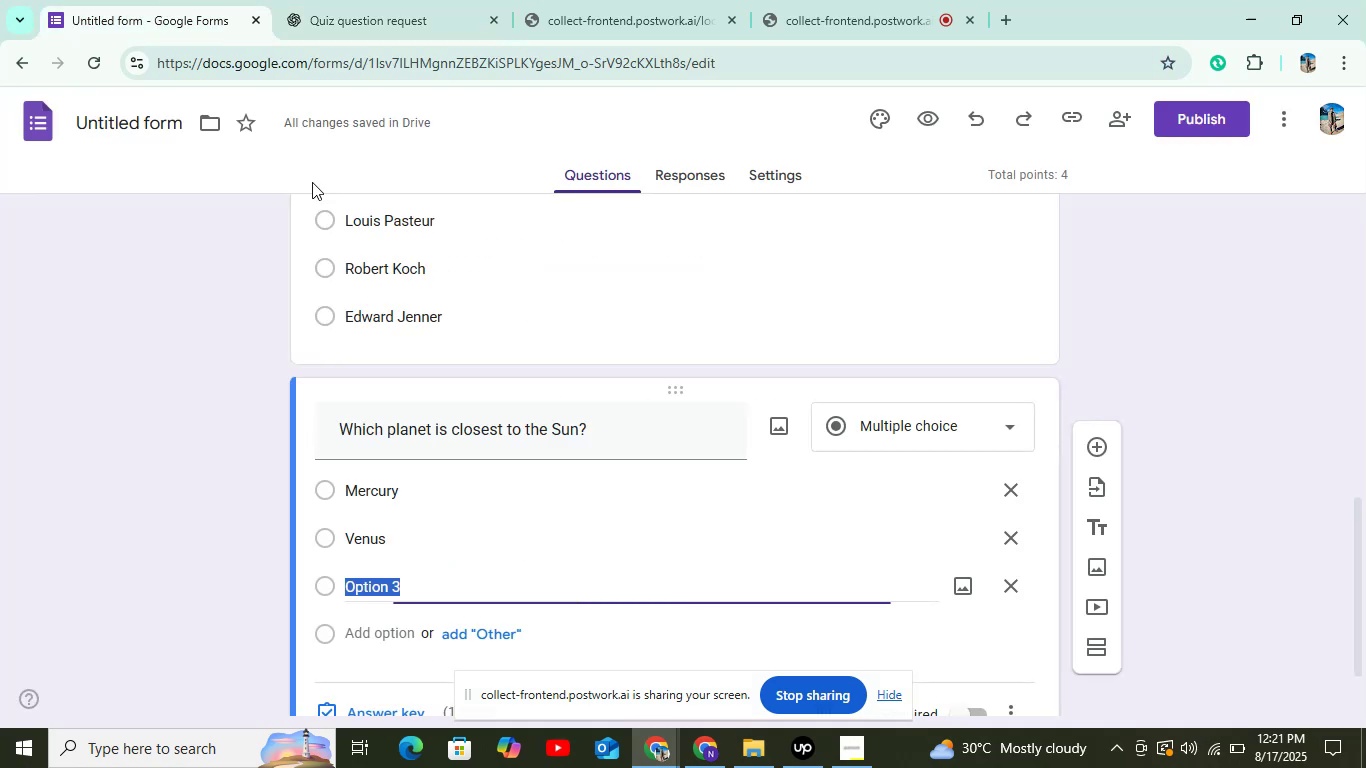 
key(Control+V)
 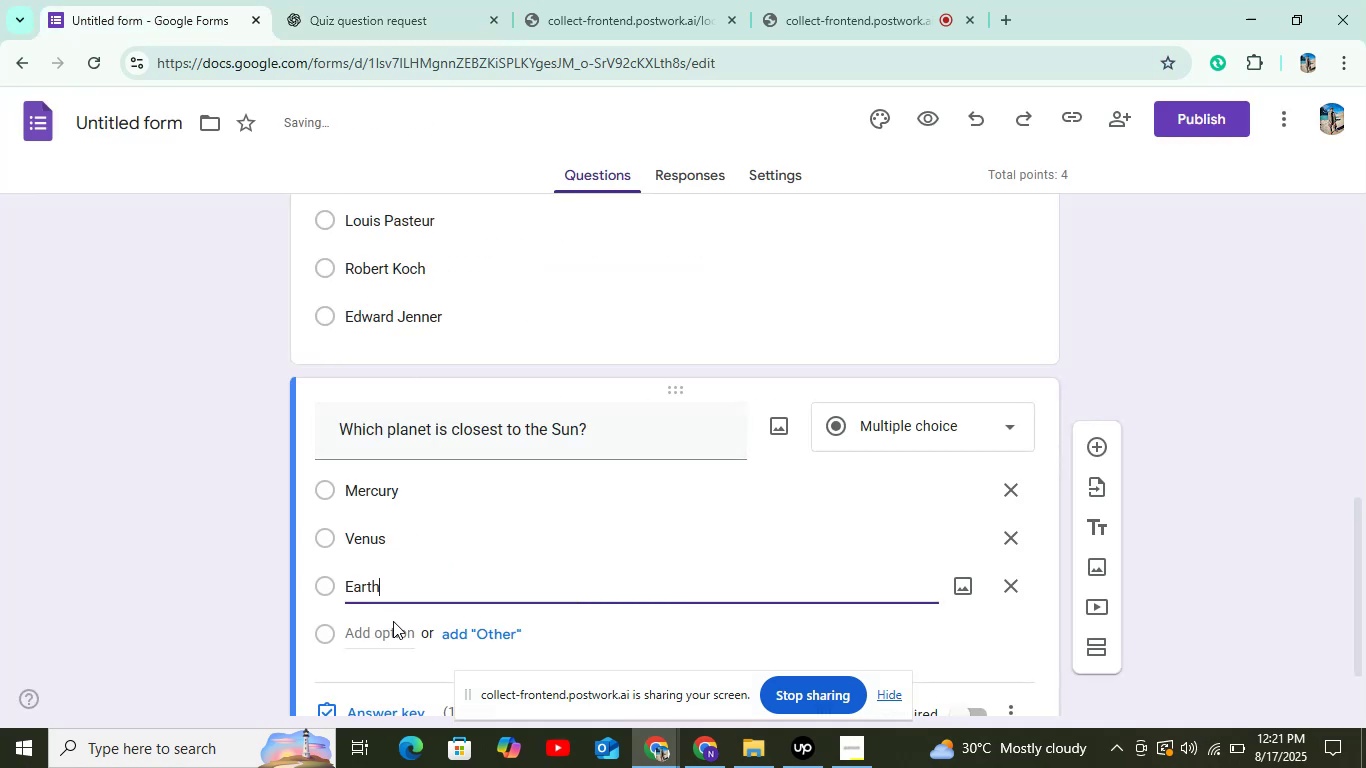 
left_click([393, 621])
 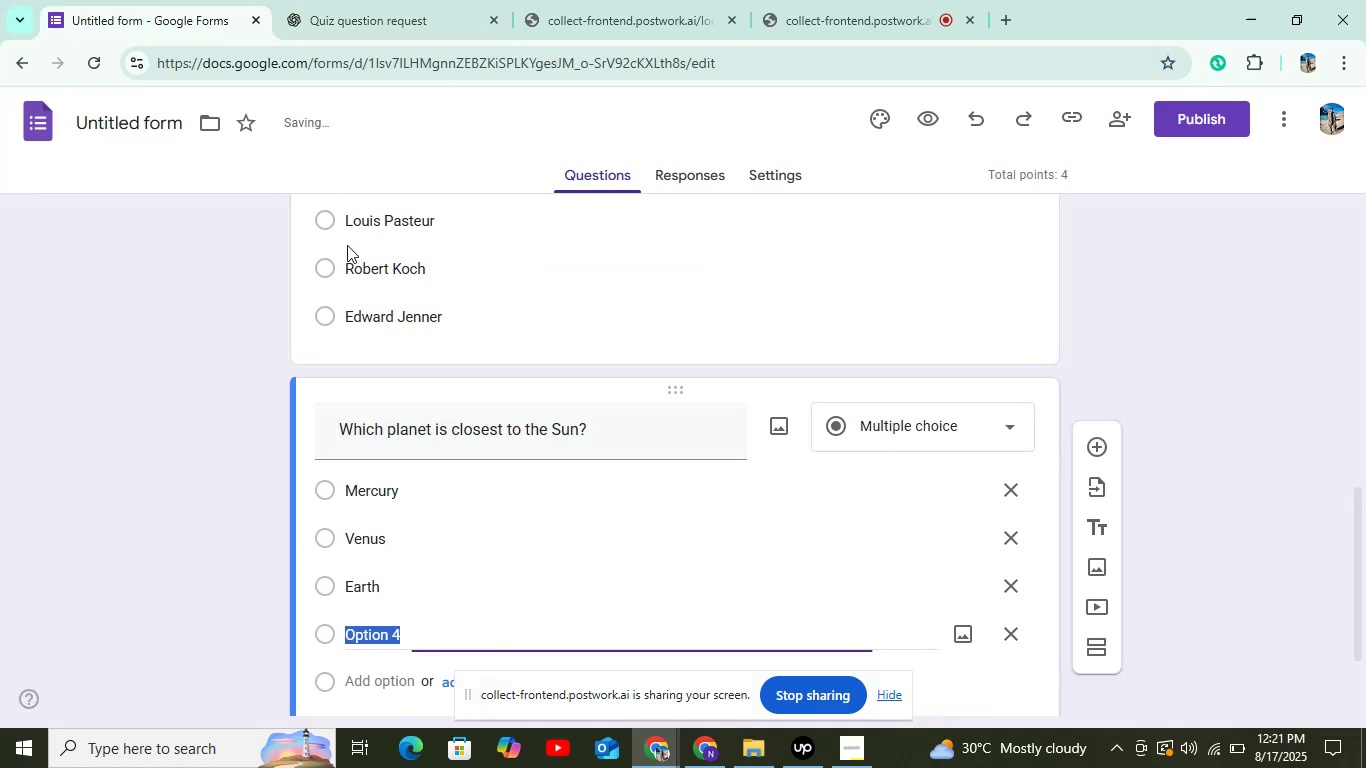 
left_click([317, 26])
 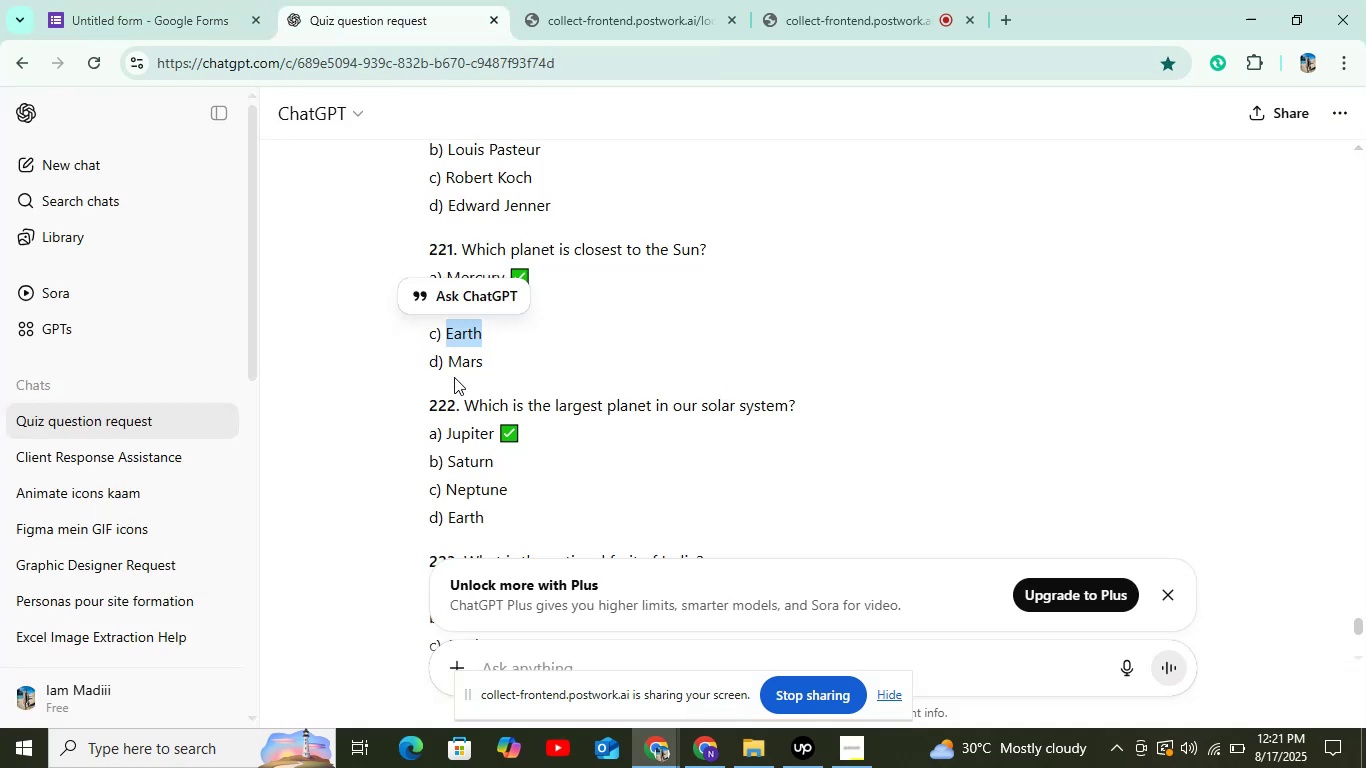 
double_click([462, 363])
 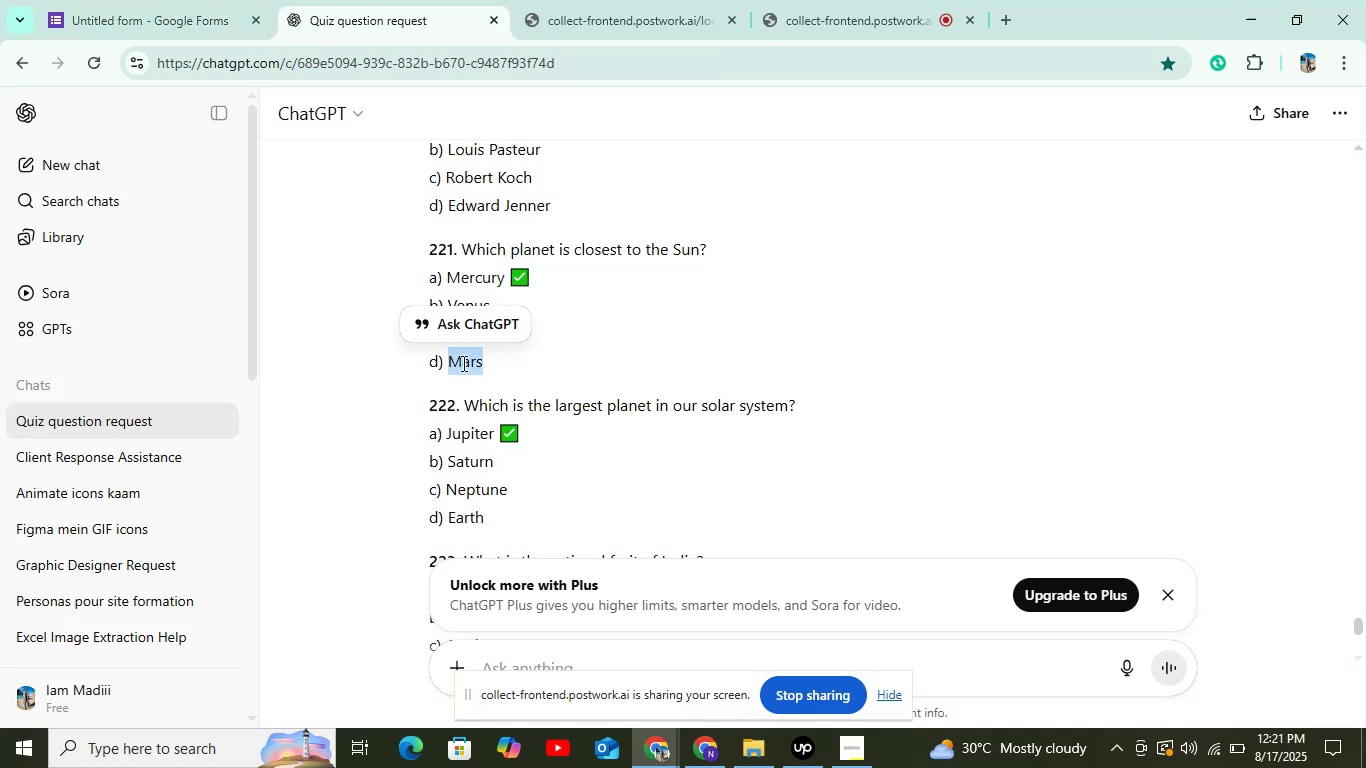 
key(Control+C)
 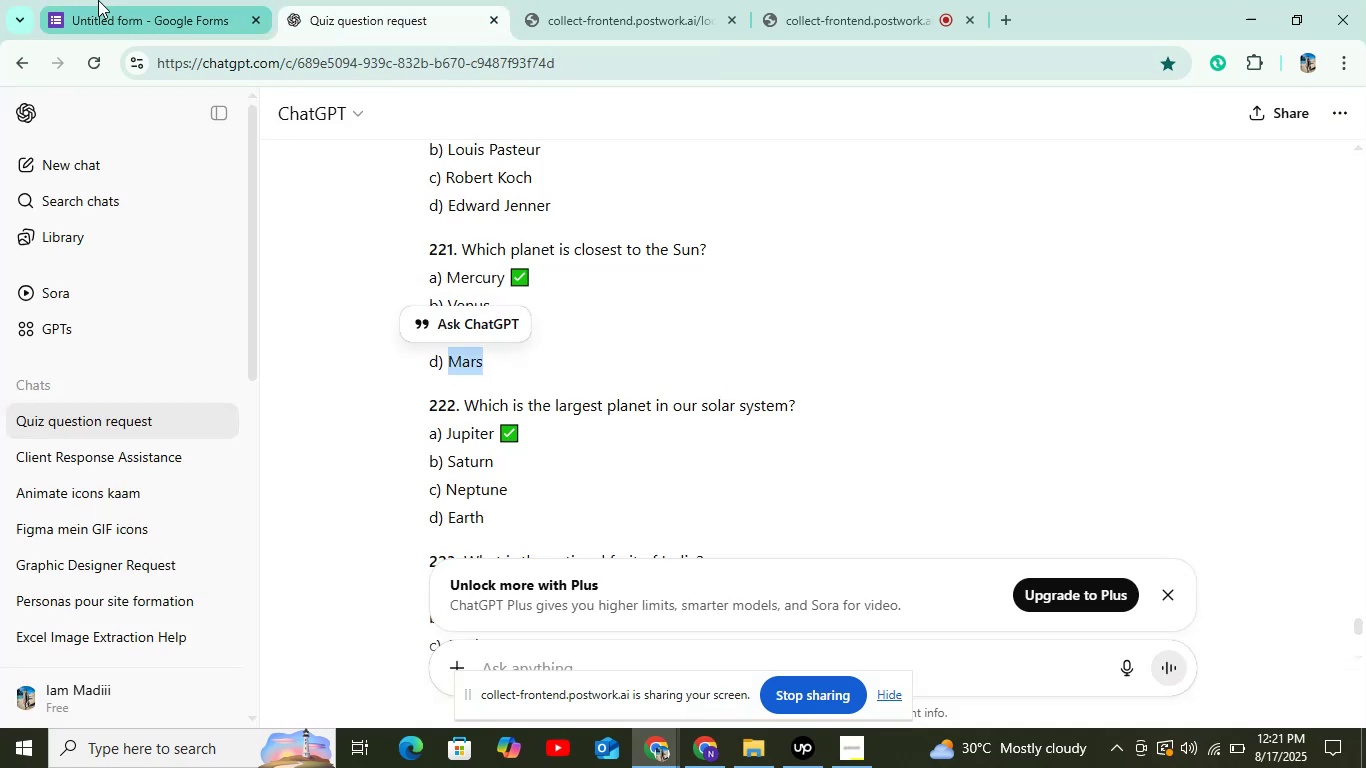 
left_click([92, 0])
 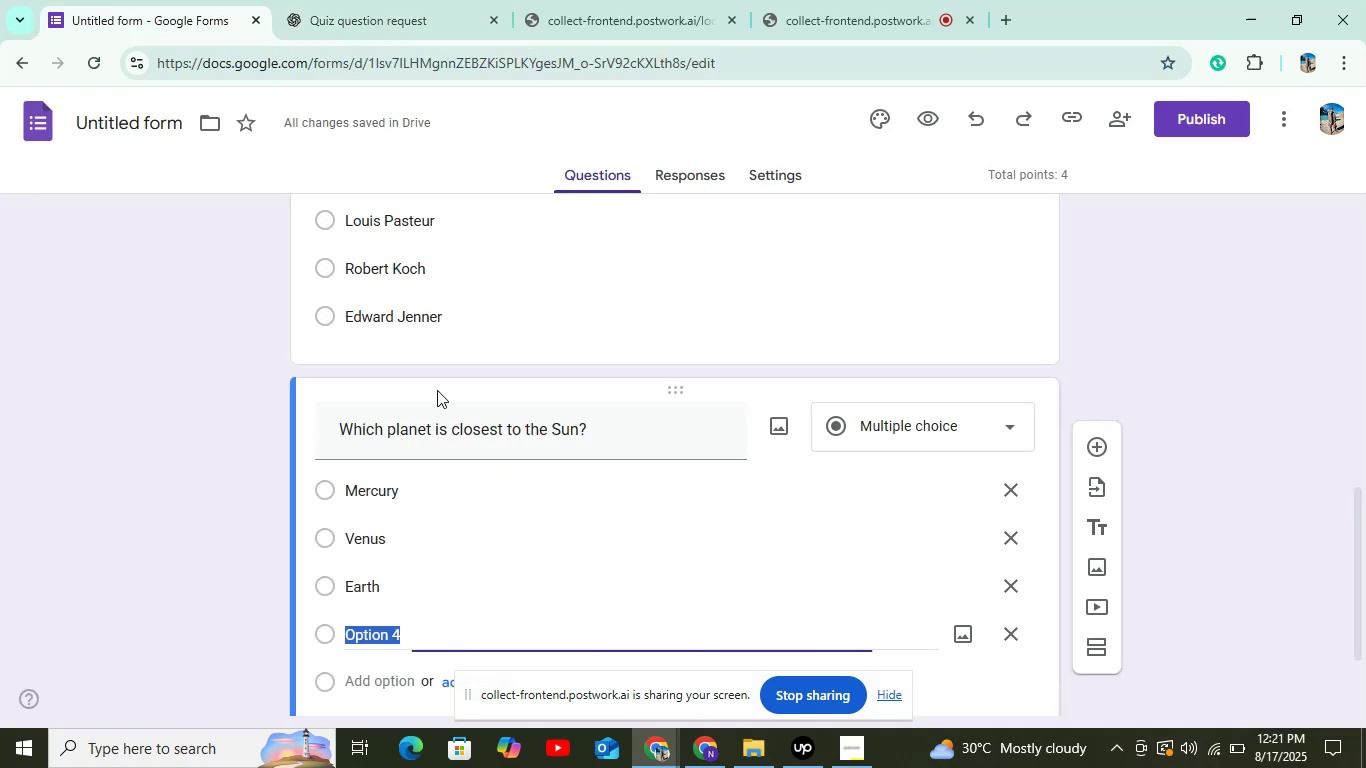 
key(Control+V)
 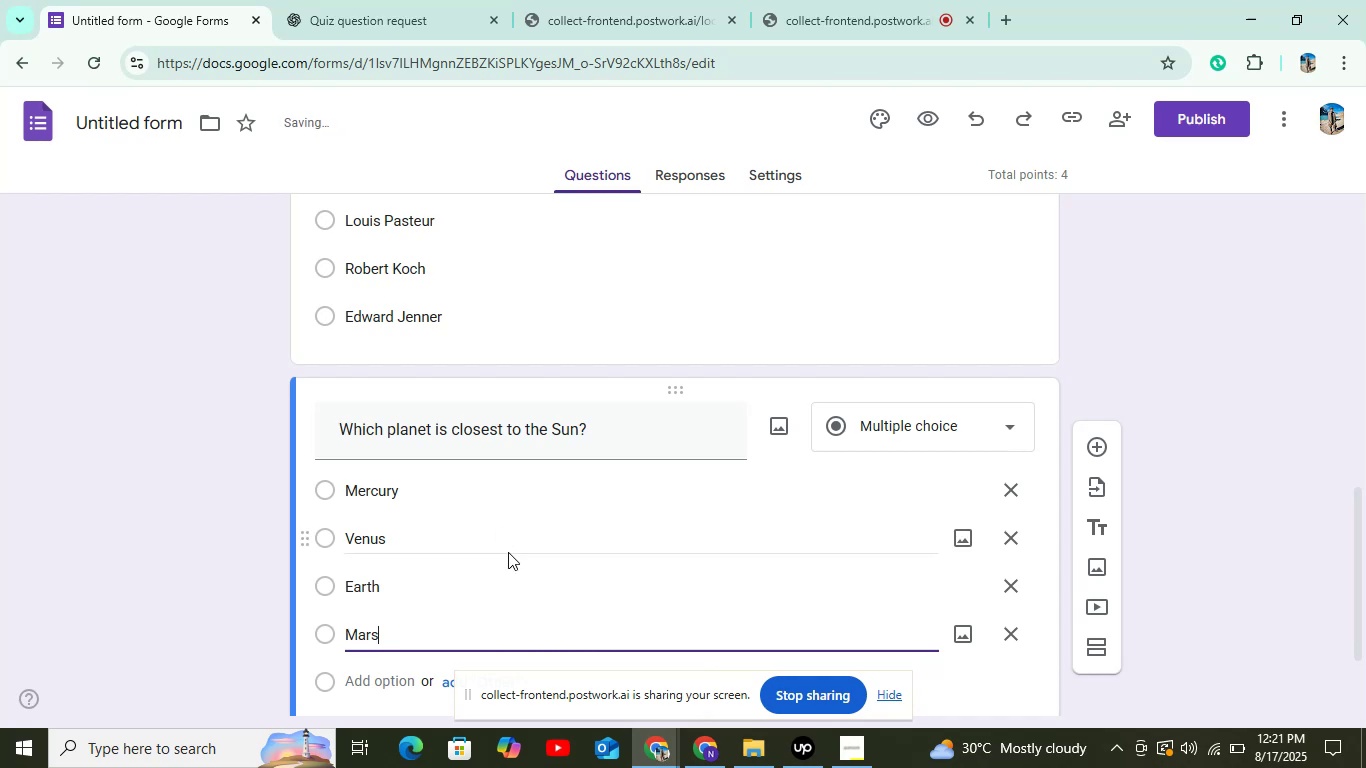 
scroll: coordinate [509, 588], scroll_direction: down, amount: 2.0
 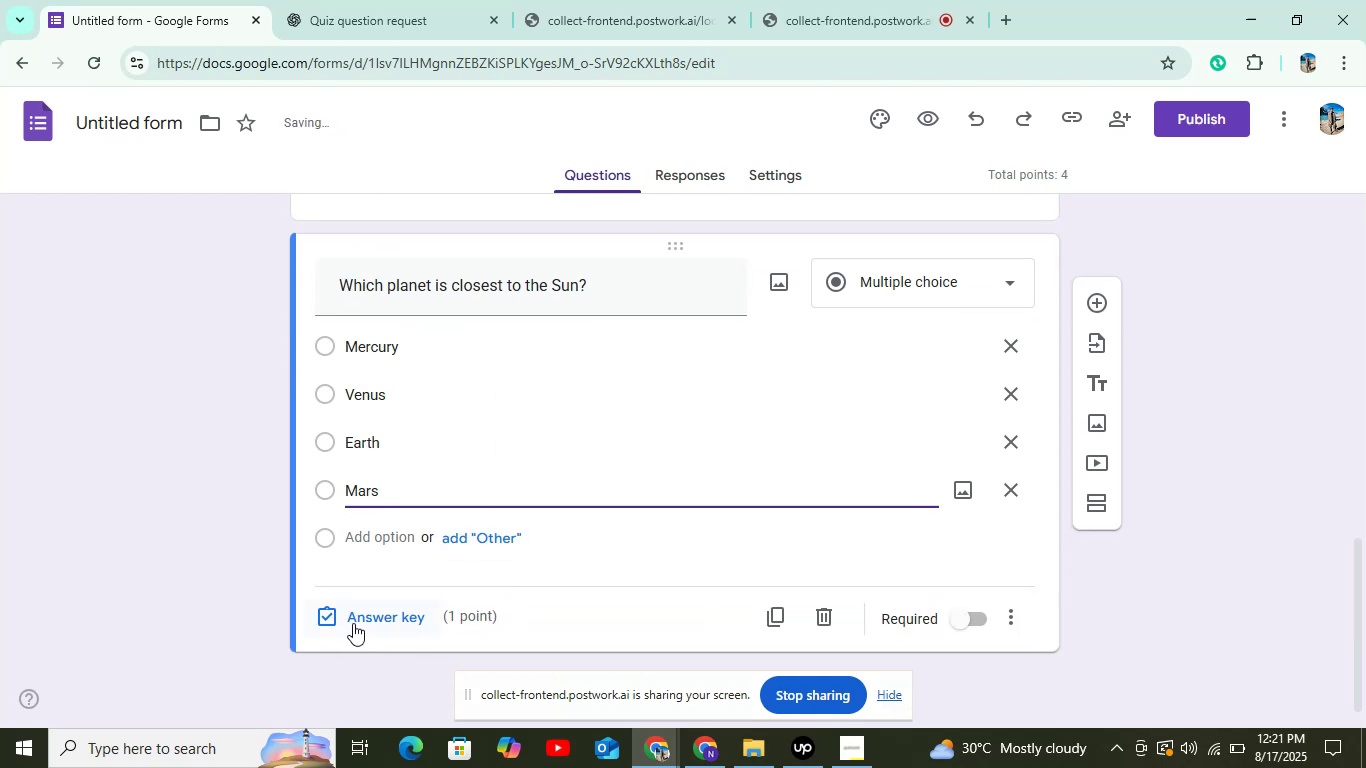 
left_click([428, 0])
 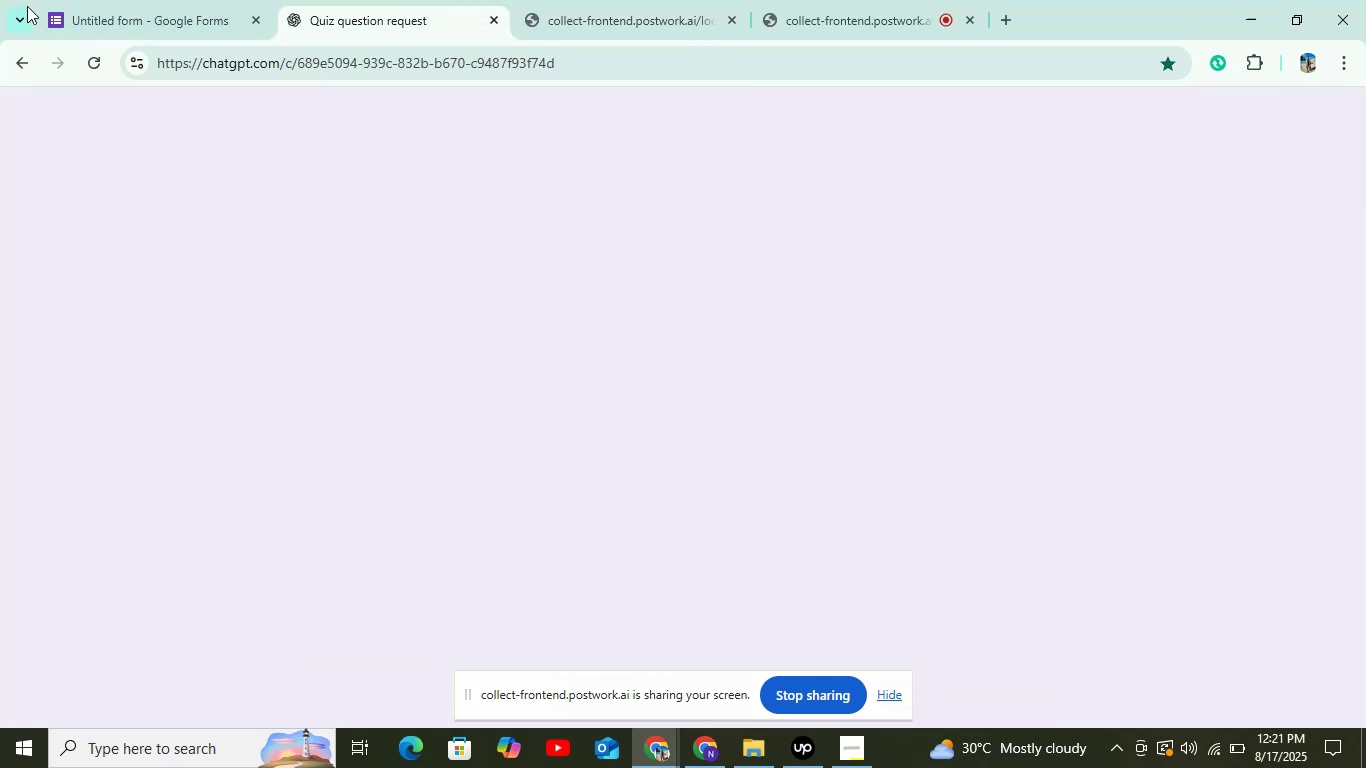 
mouse_move([152, 28])
 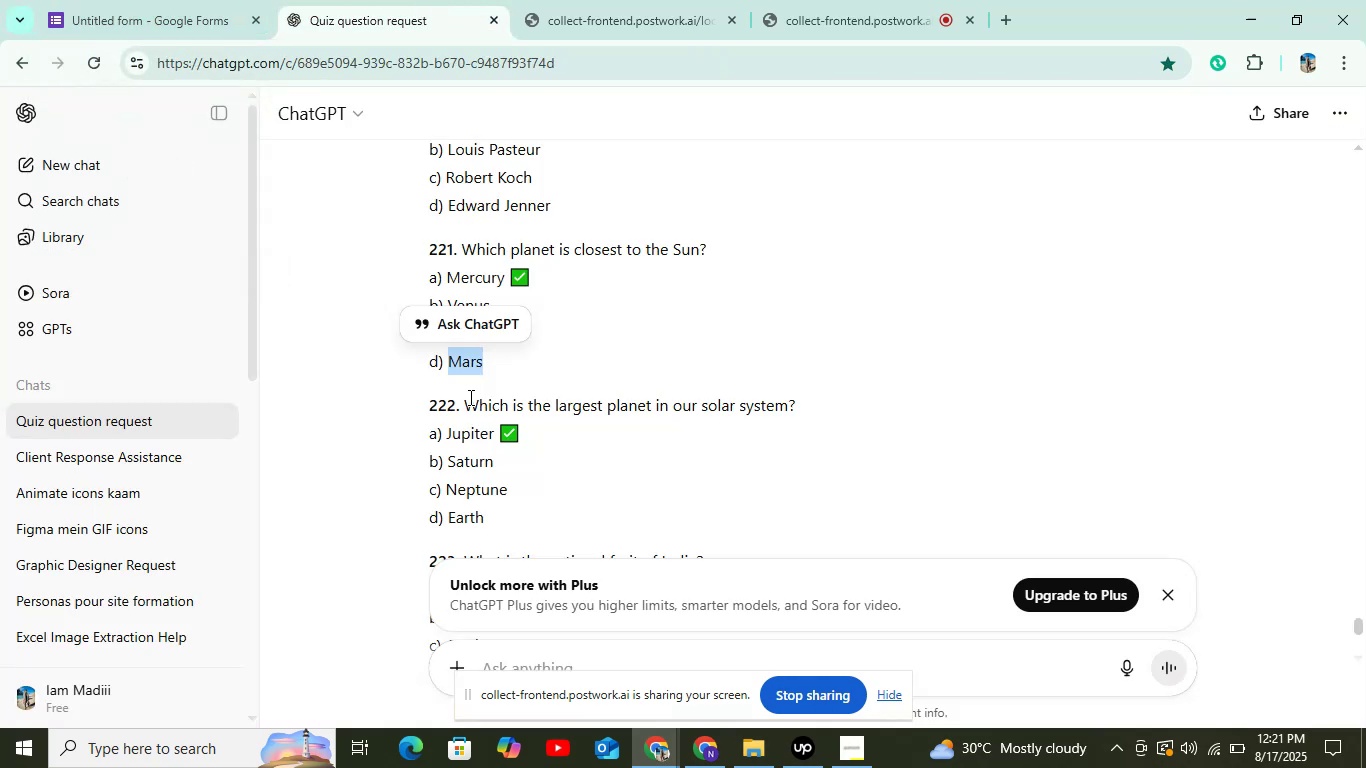 
left_click_drag(start_coordinate=[468, 398], to_coordinate=[796, 415])
 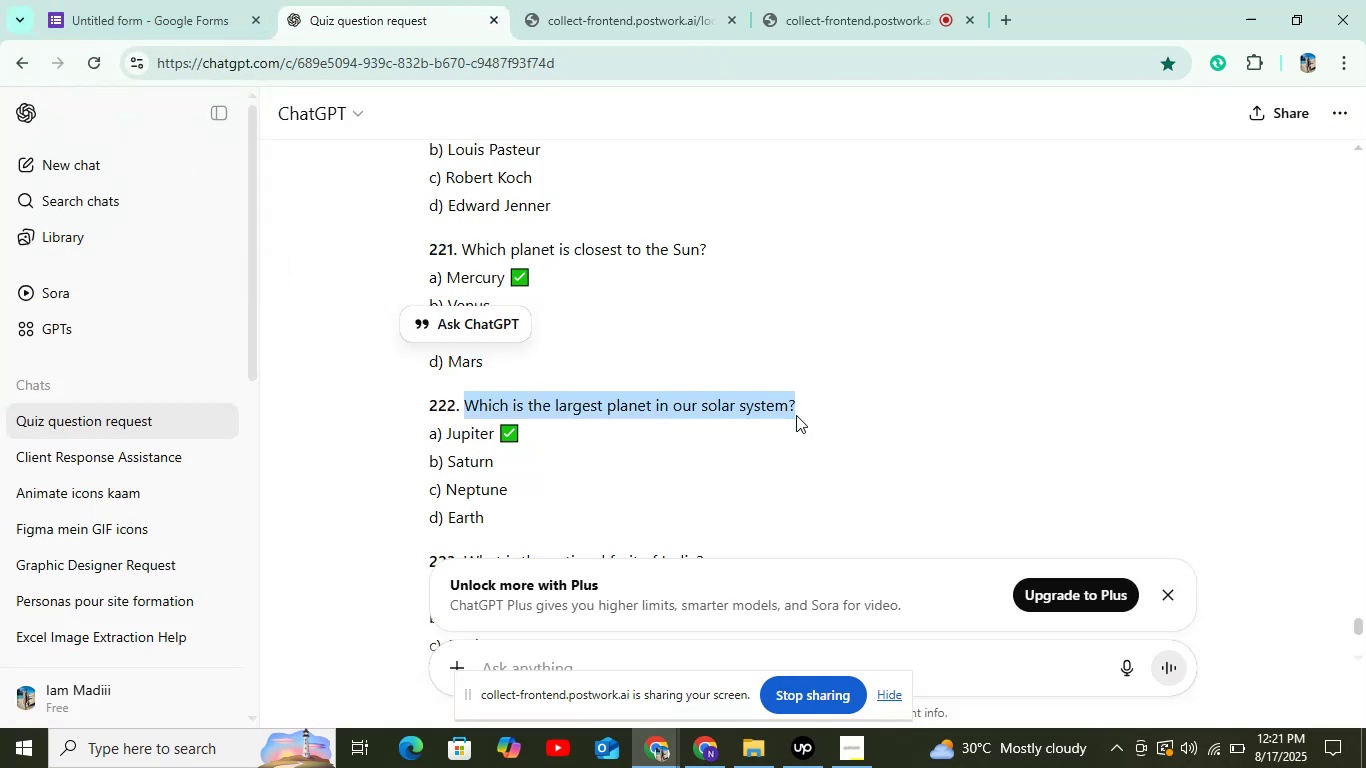 
key(Control+C)
 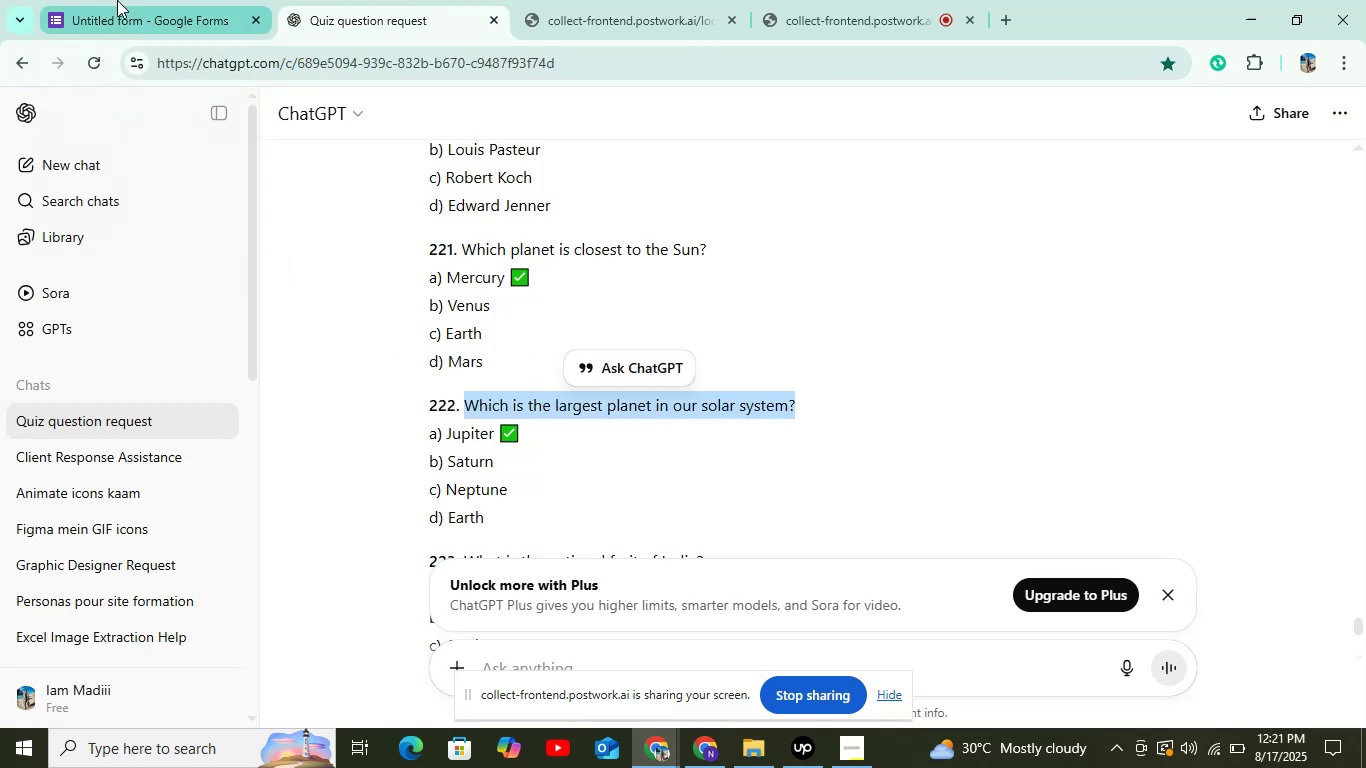 
left_click([117, 0])
 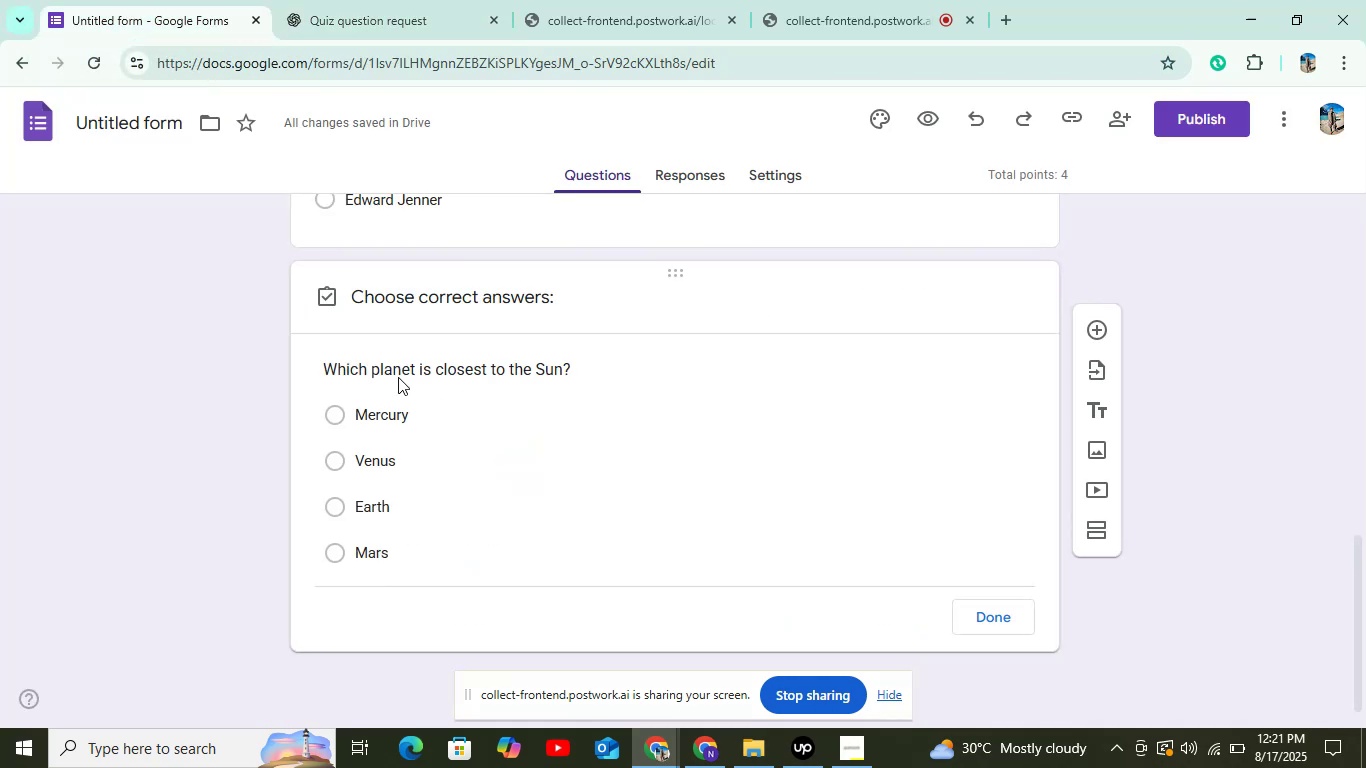 
left_click([399, 407])
 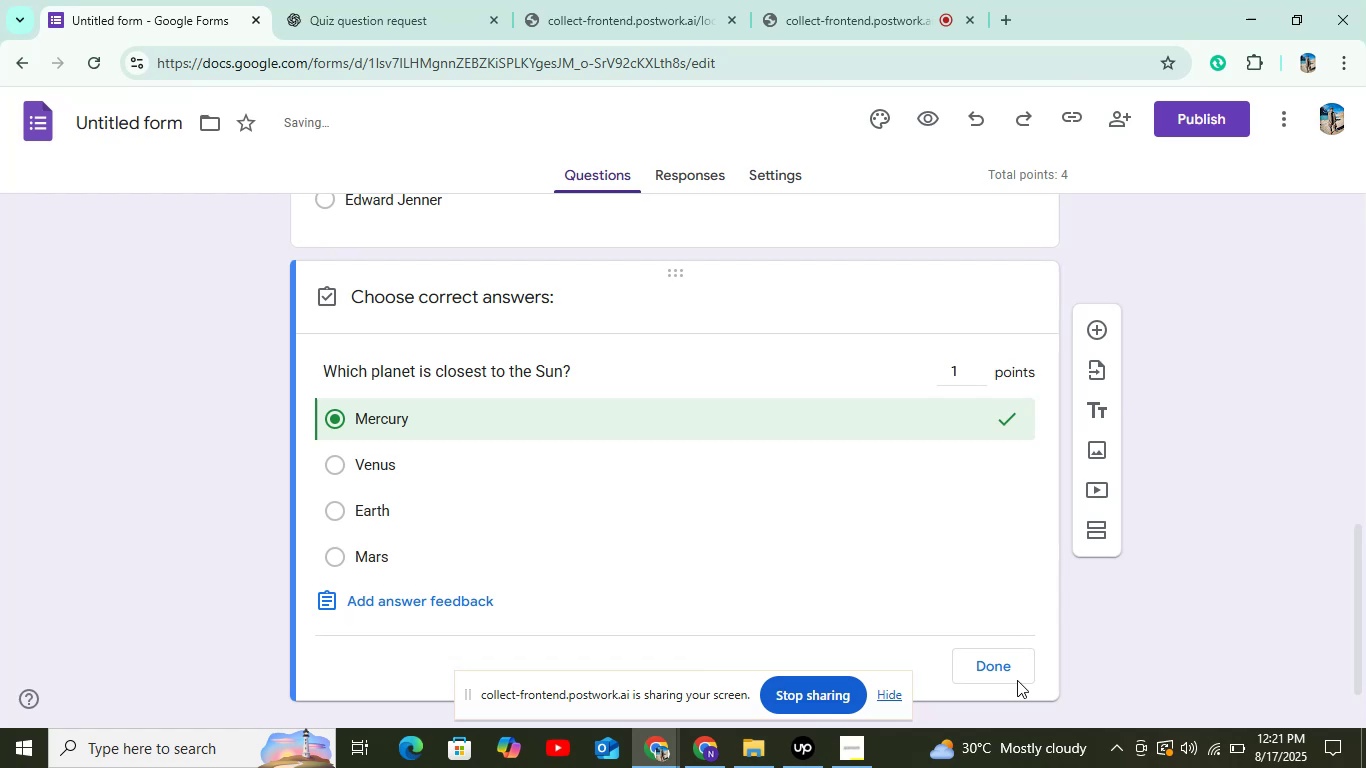 
left_click([1017, 676])
 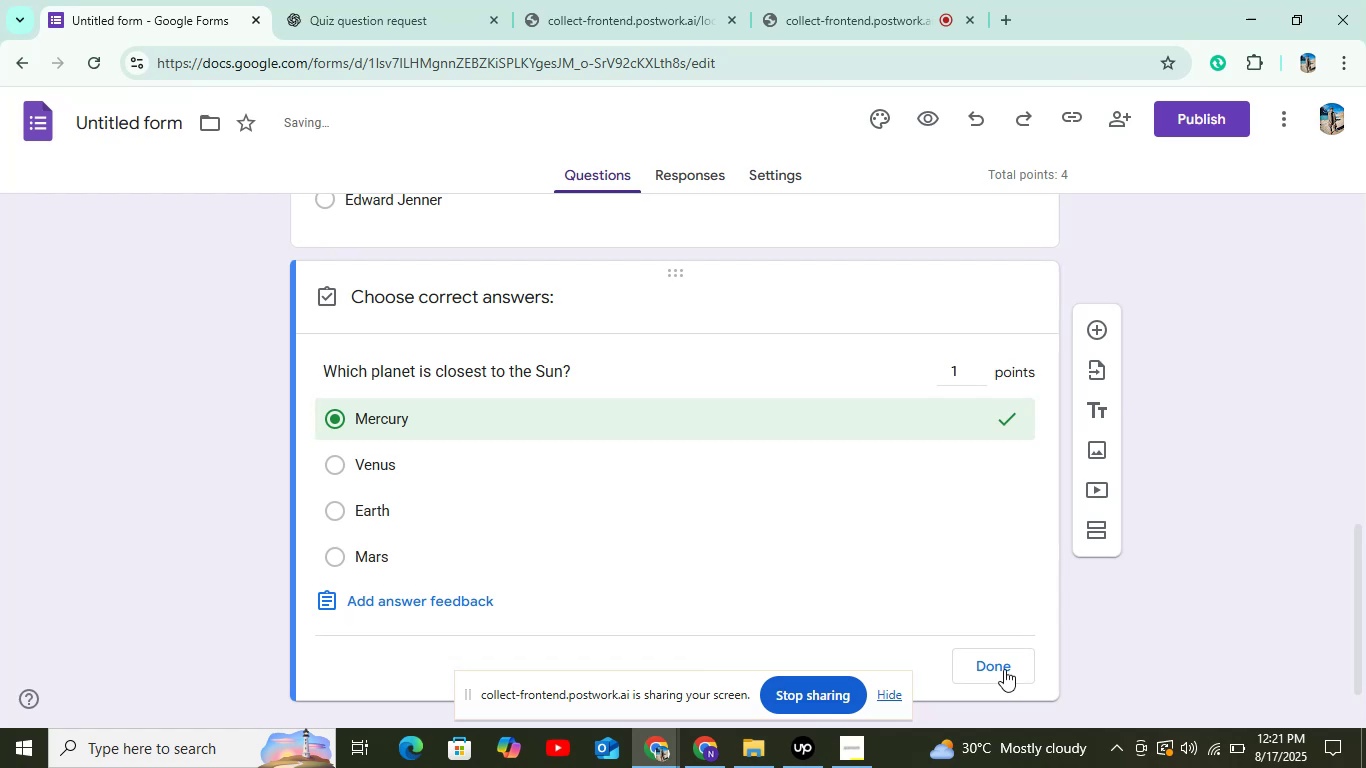 
left_click([1000, 666])
 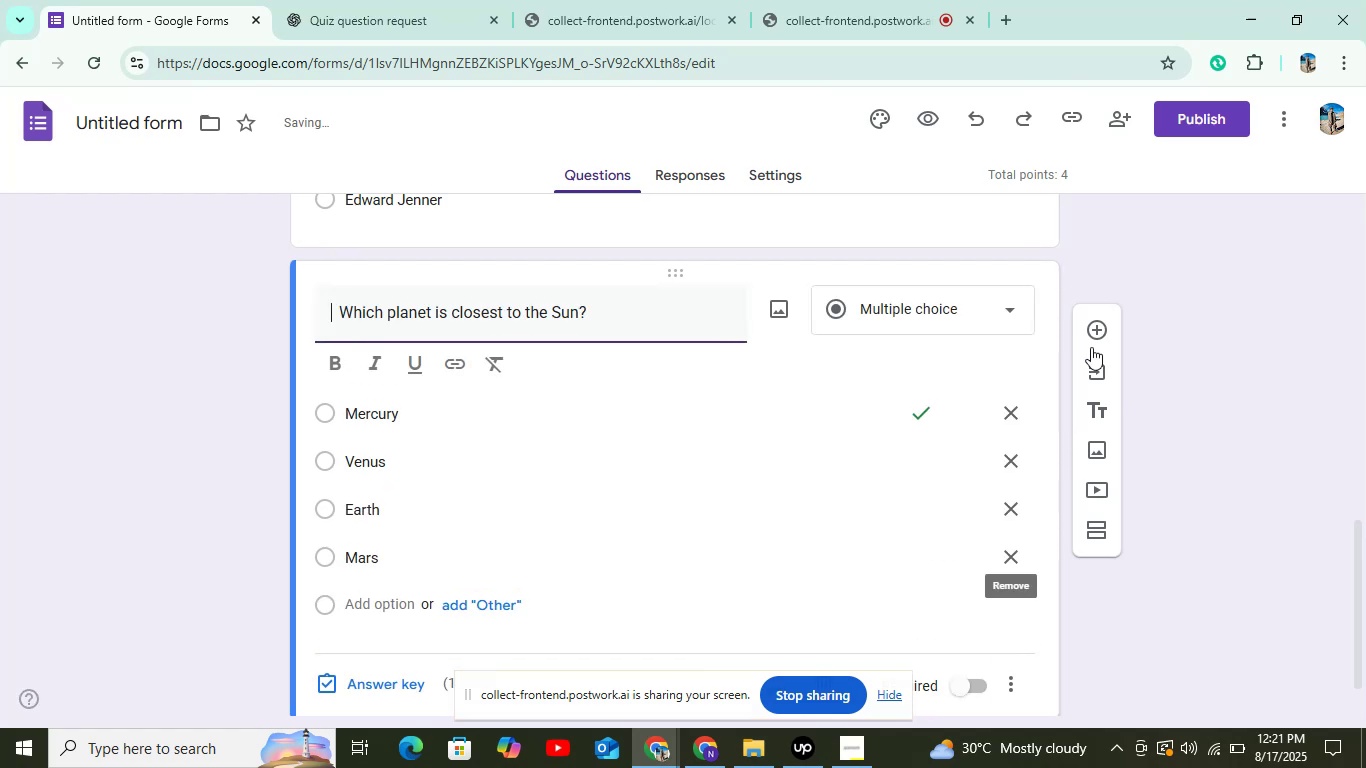 
left_click([1093, 344])
 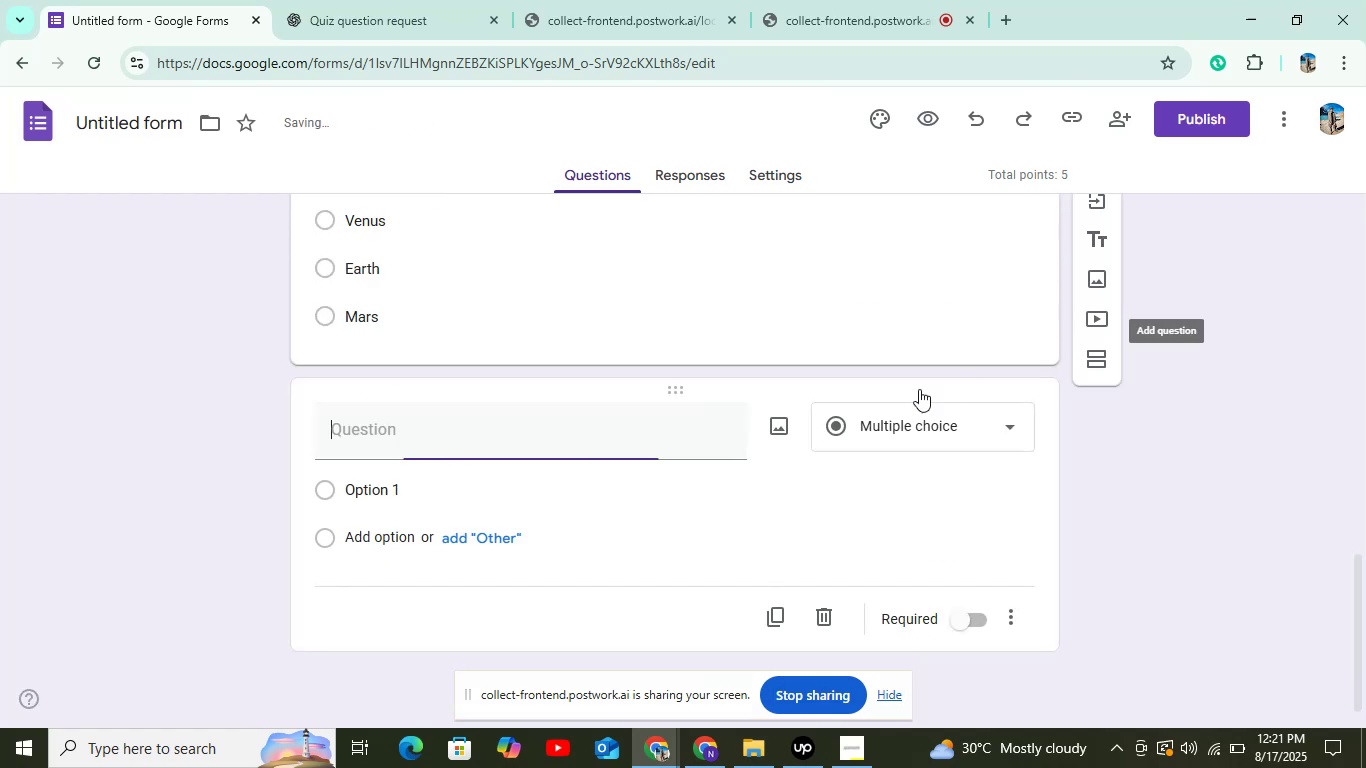 
key(Control+V)
 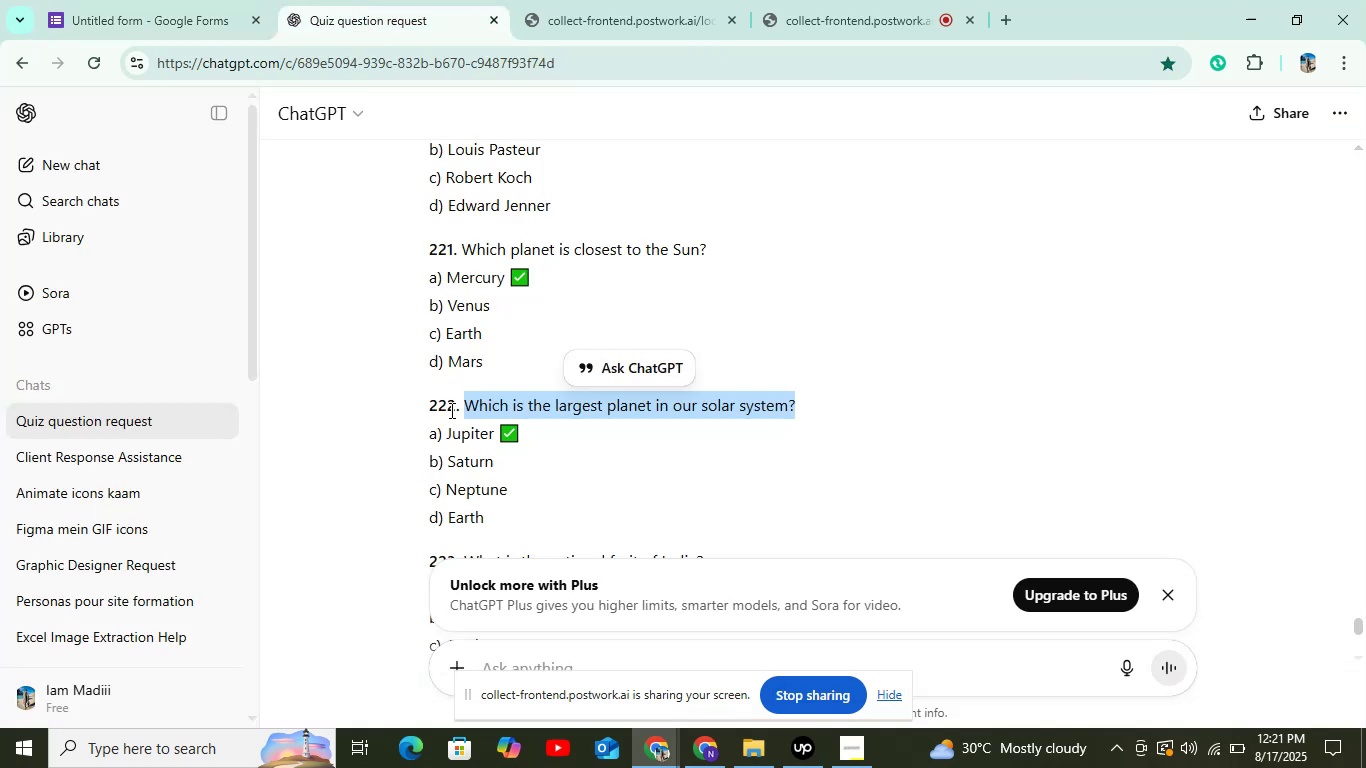 
double_click([465, 438])
 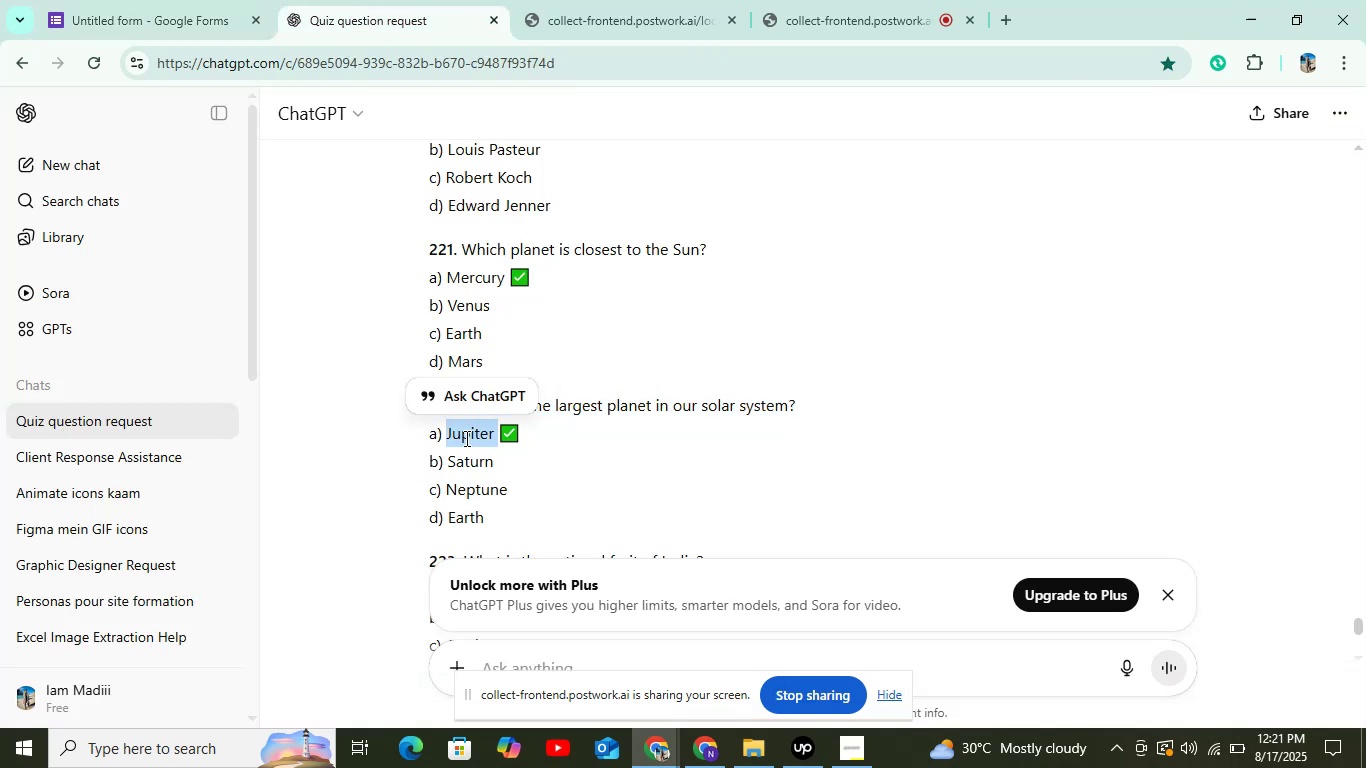 
key(Control+C)
 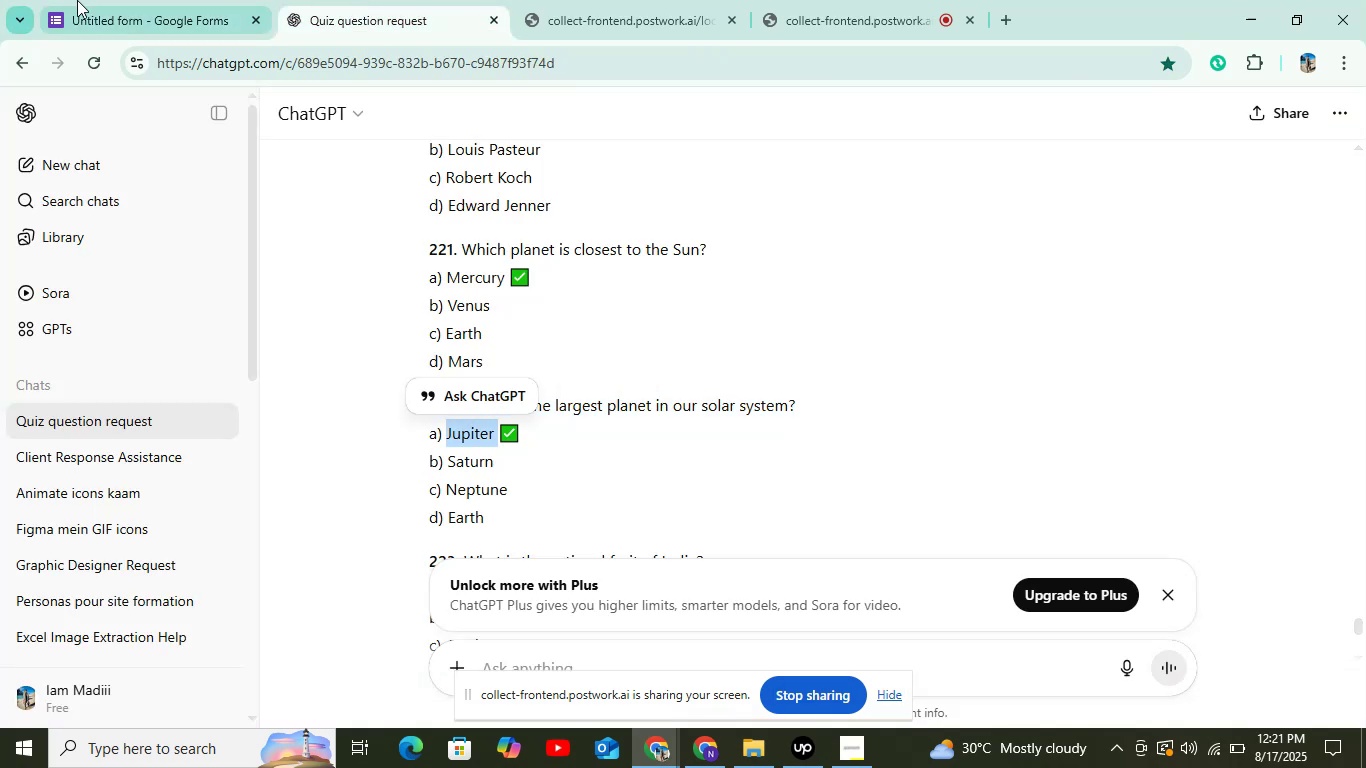 
left_click([77, 0])
 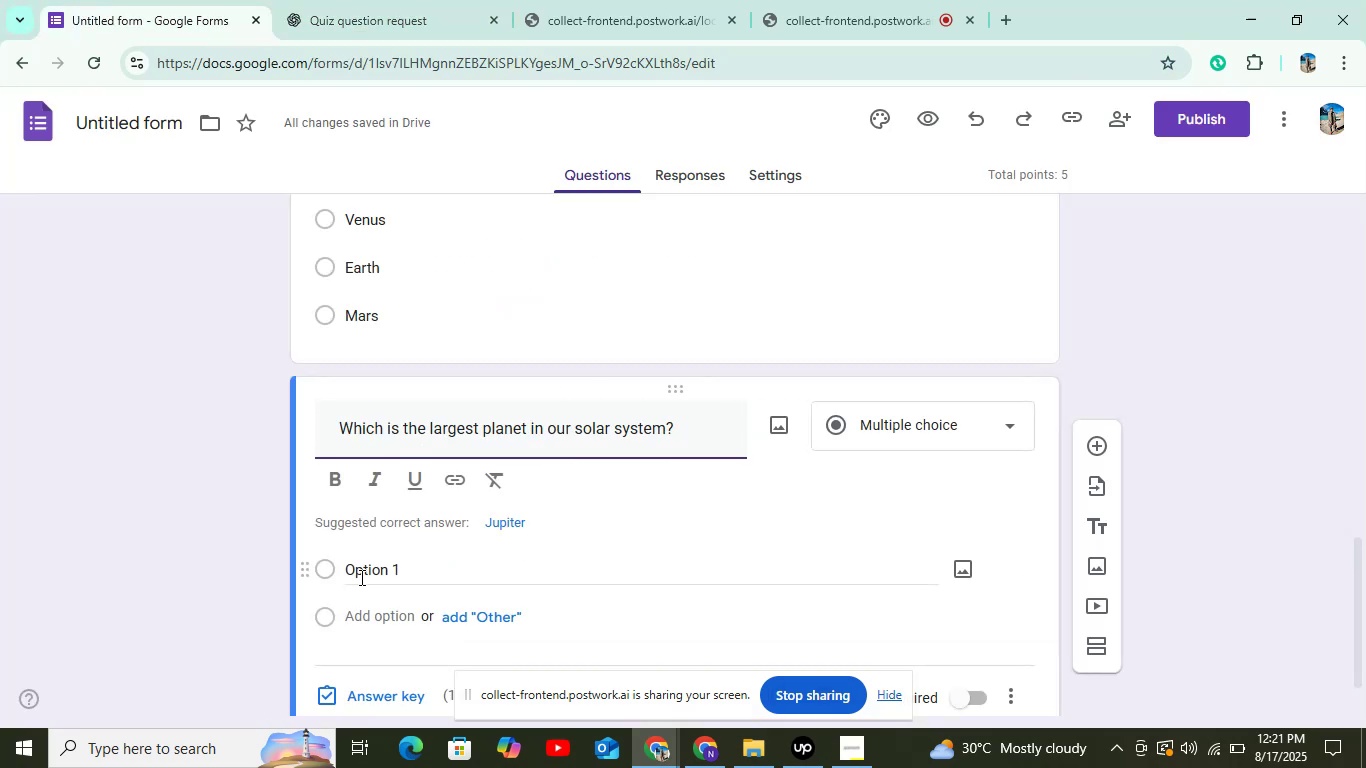 
left_click([360, 577])
 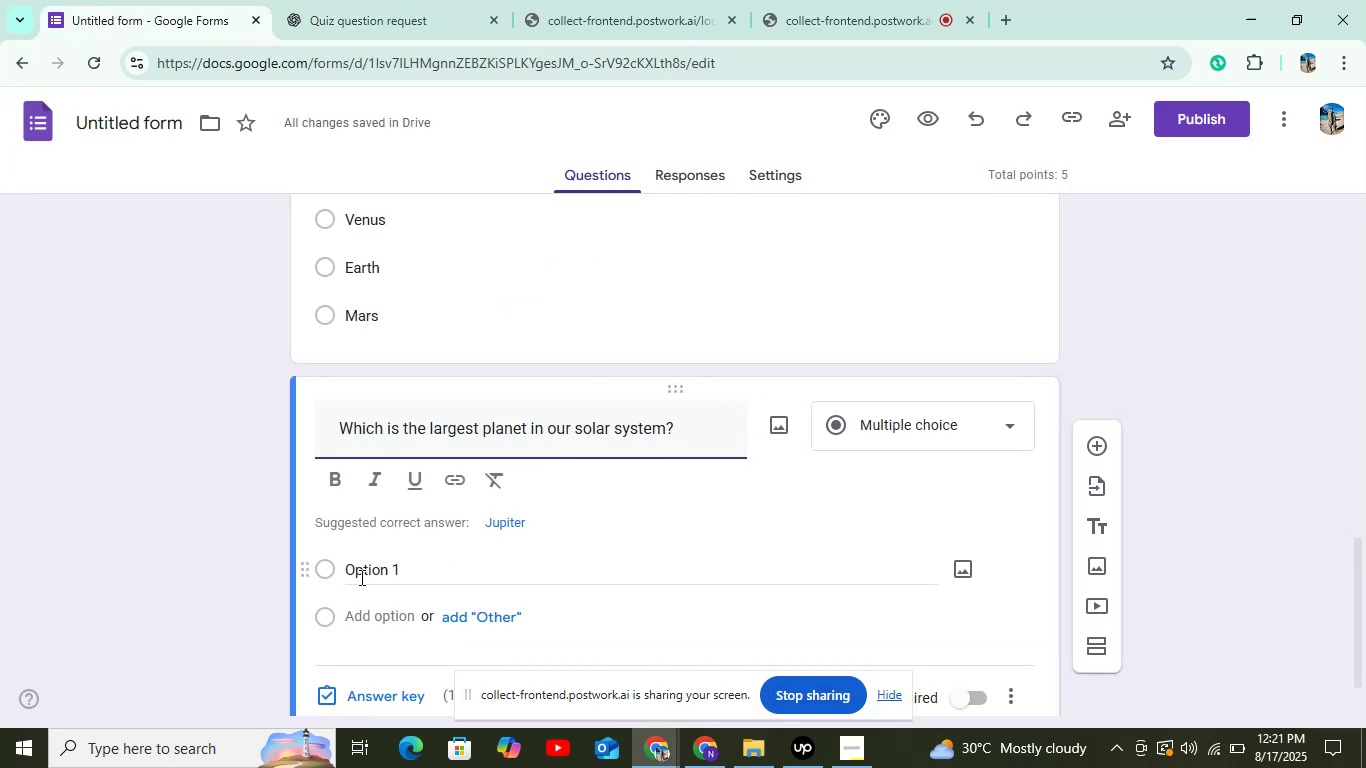 
key(Control+V)
 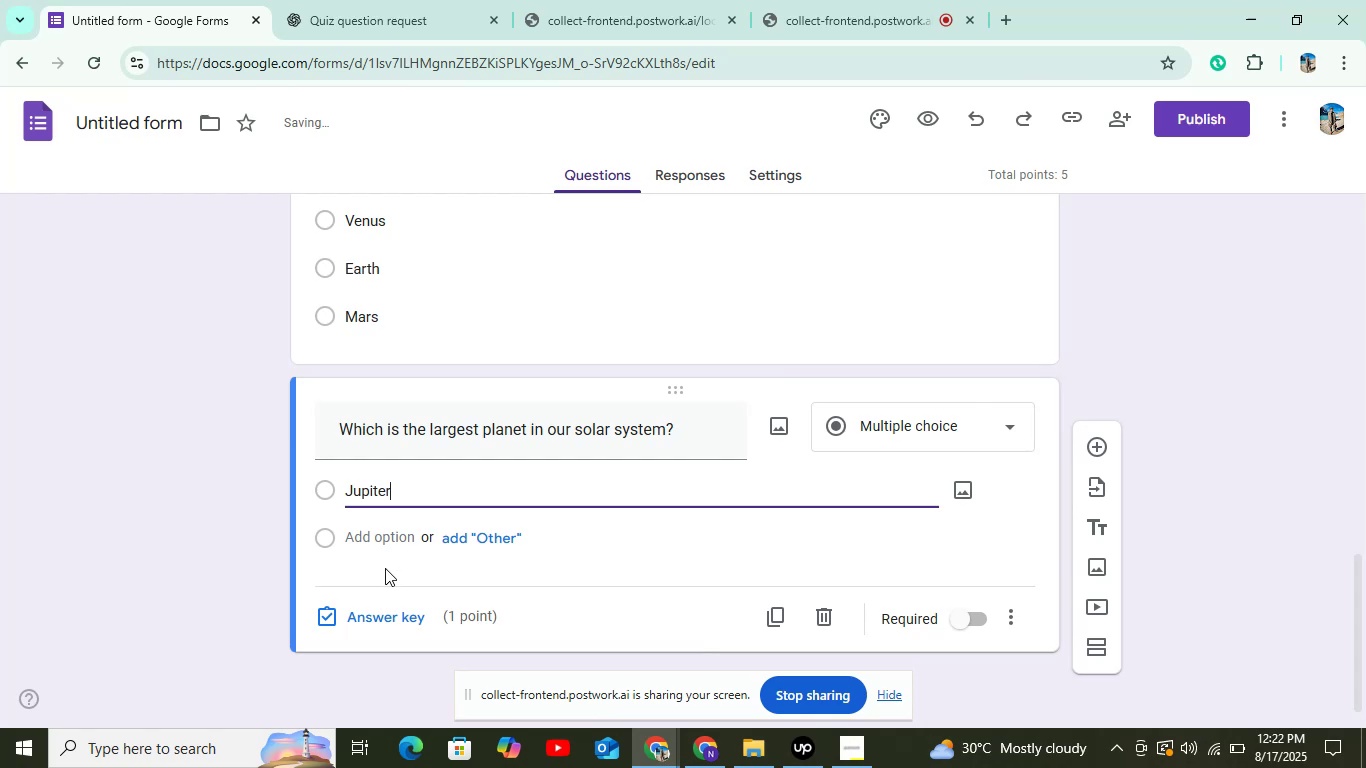 
left_click([378, 547])
 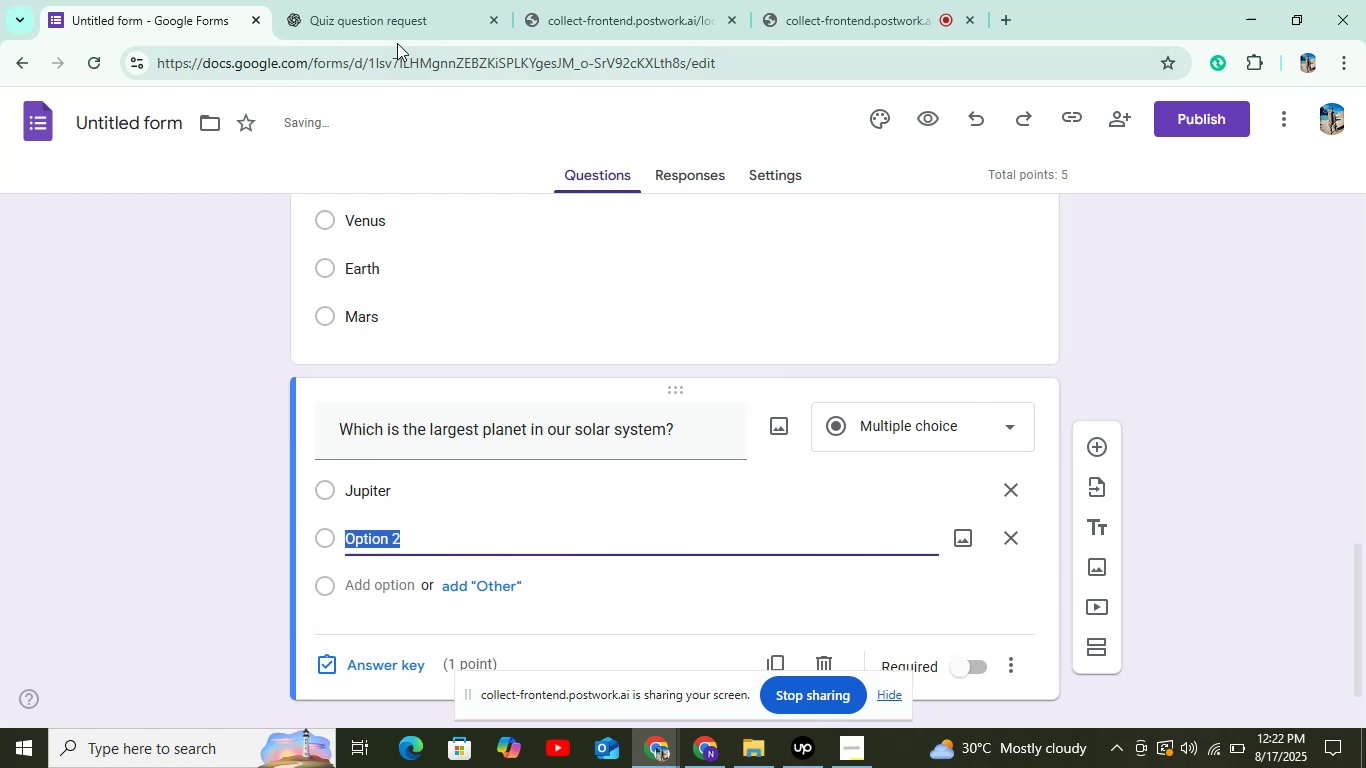 
left_click([403, 0])
 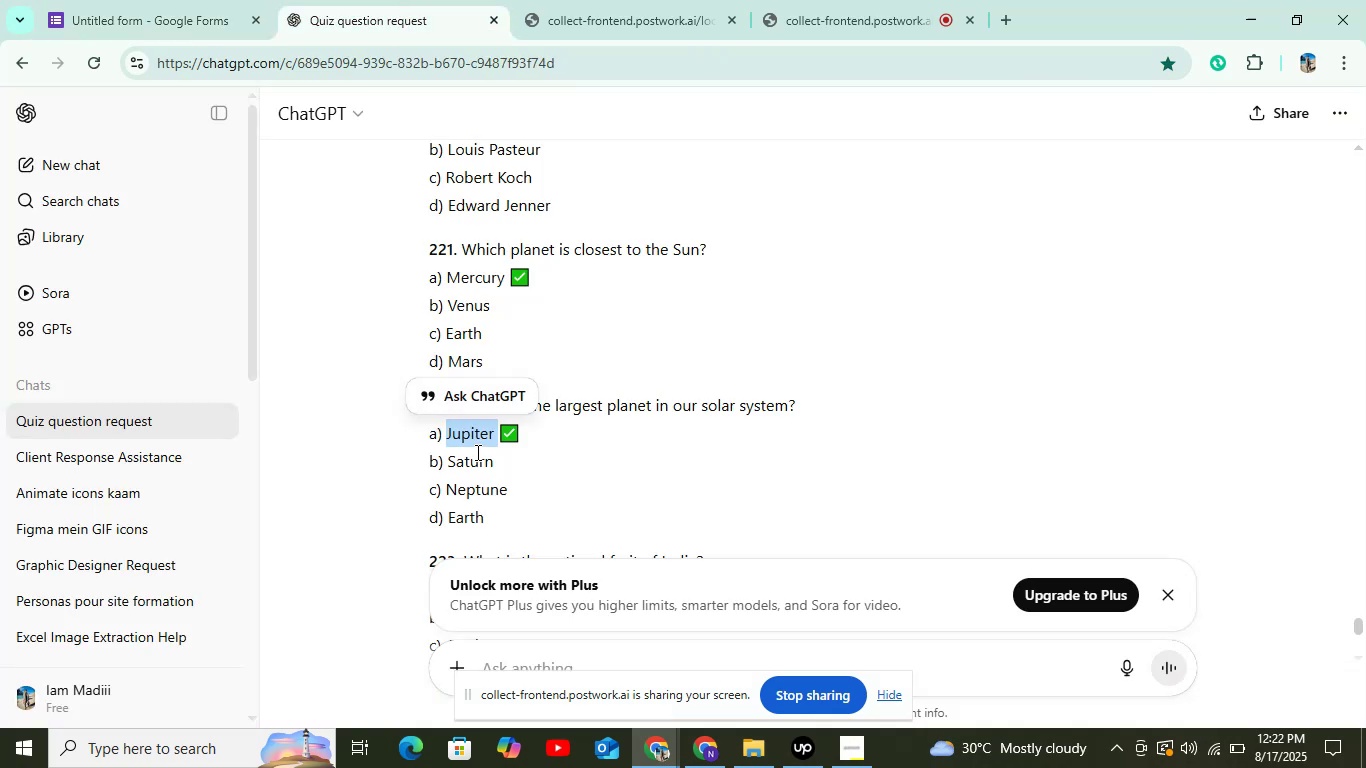 
double_click([476, 454])
 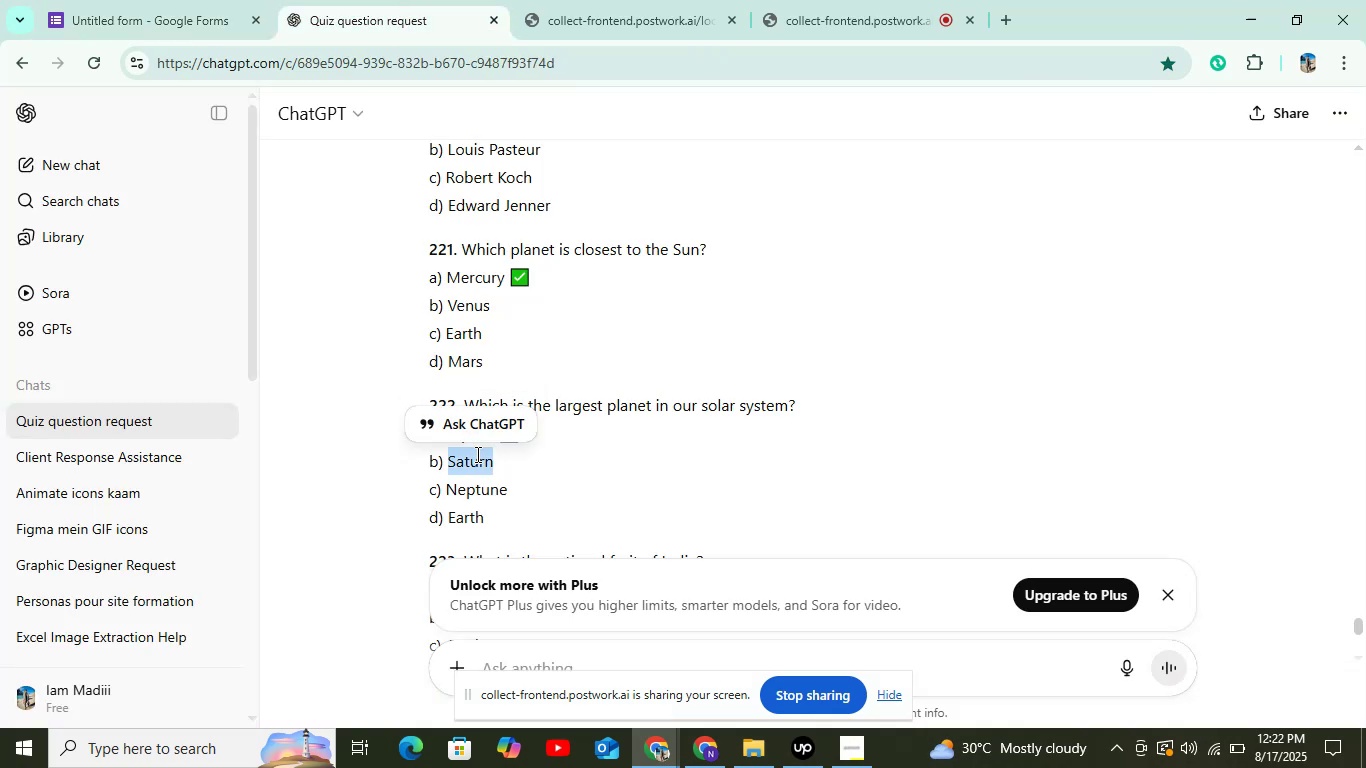 
key(Control+C)
 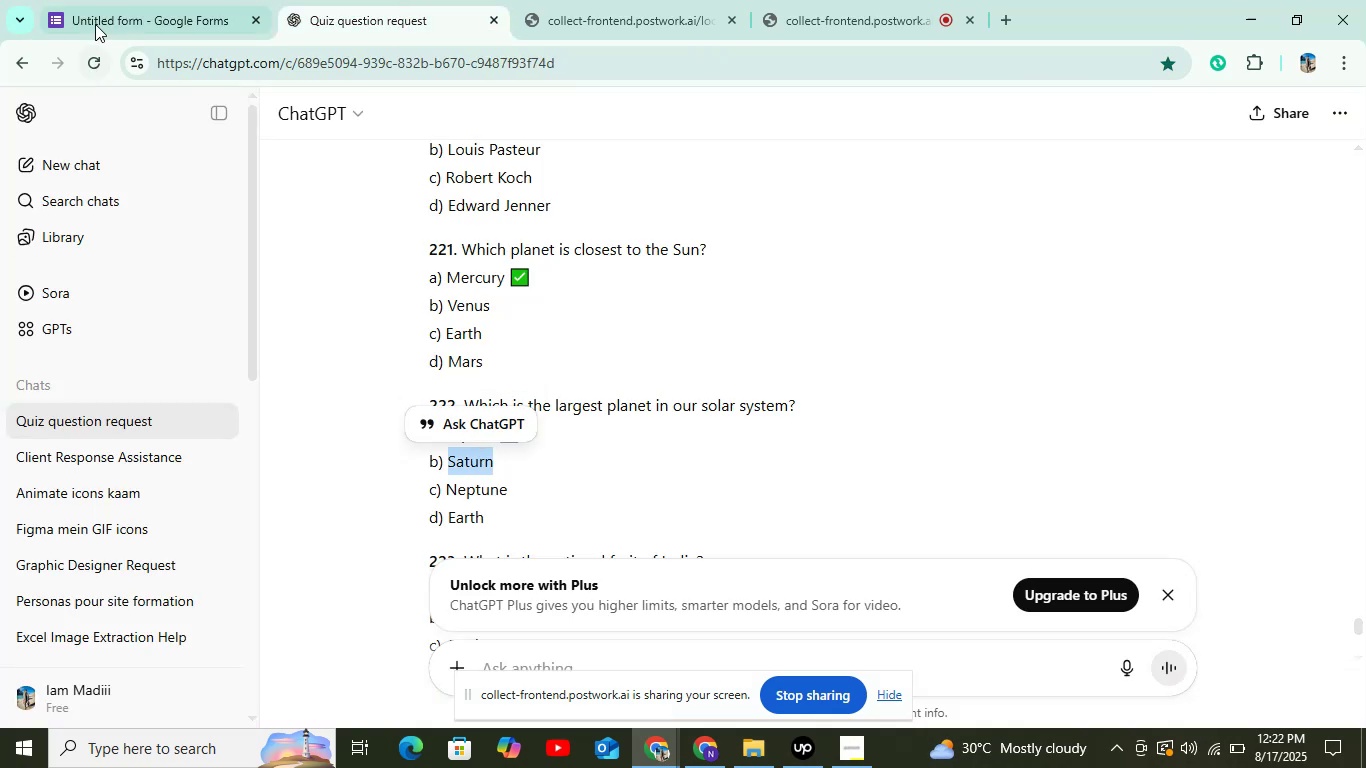 
left_click([95, 24])
 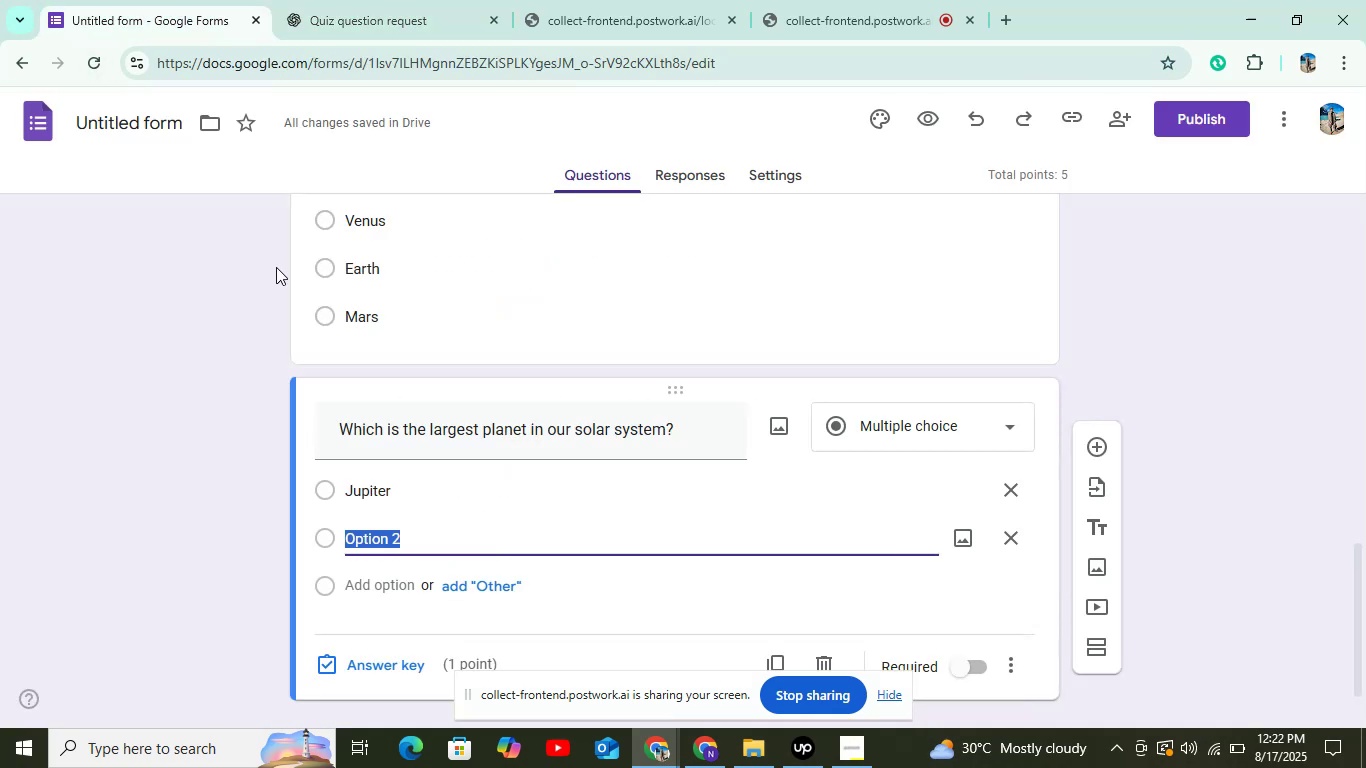 
key(Control+V)
 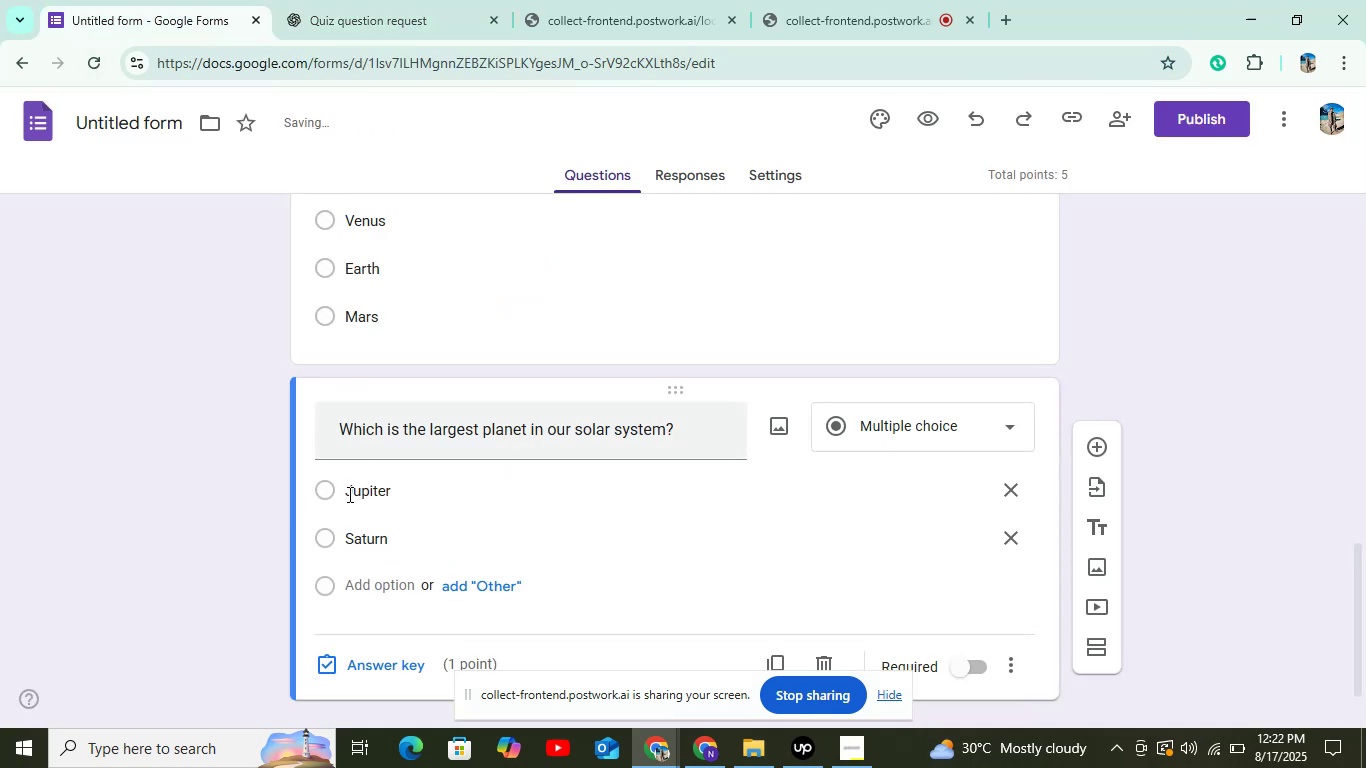 
left_click([366, 581])
 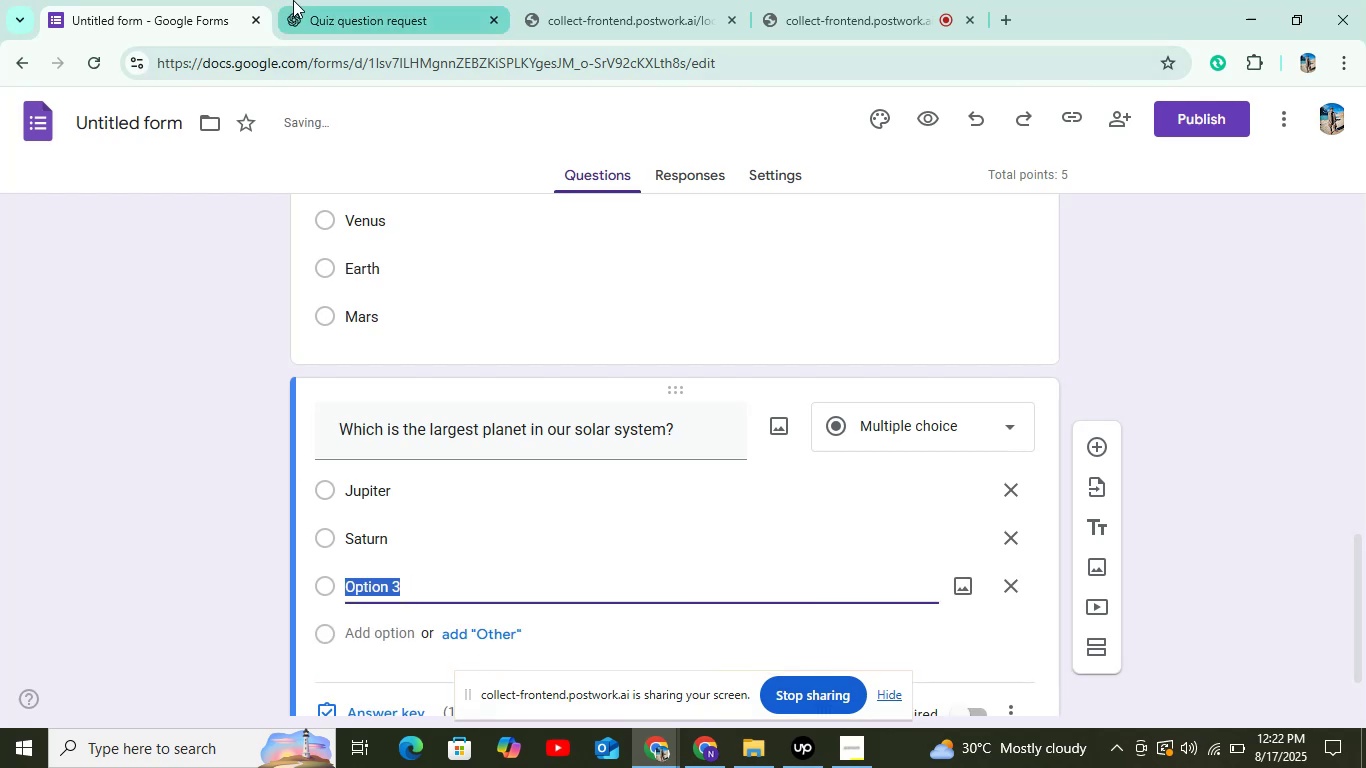 
left_click([297, 3])
 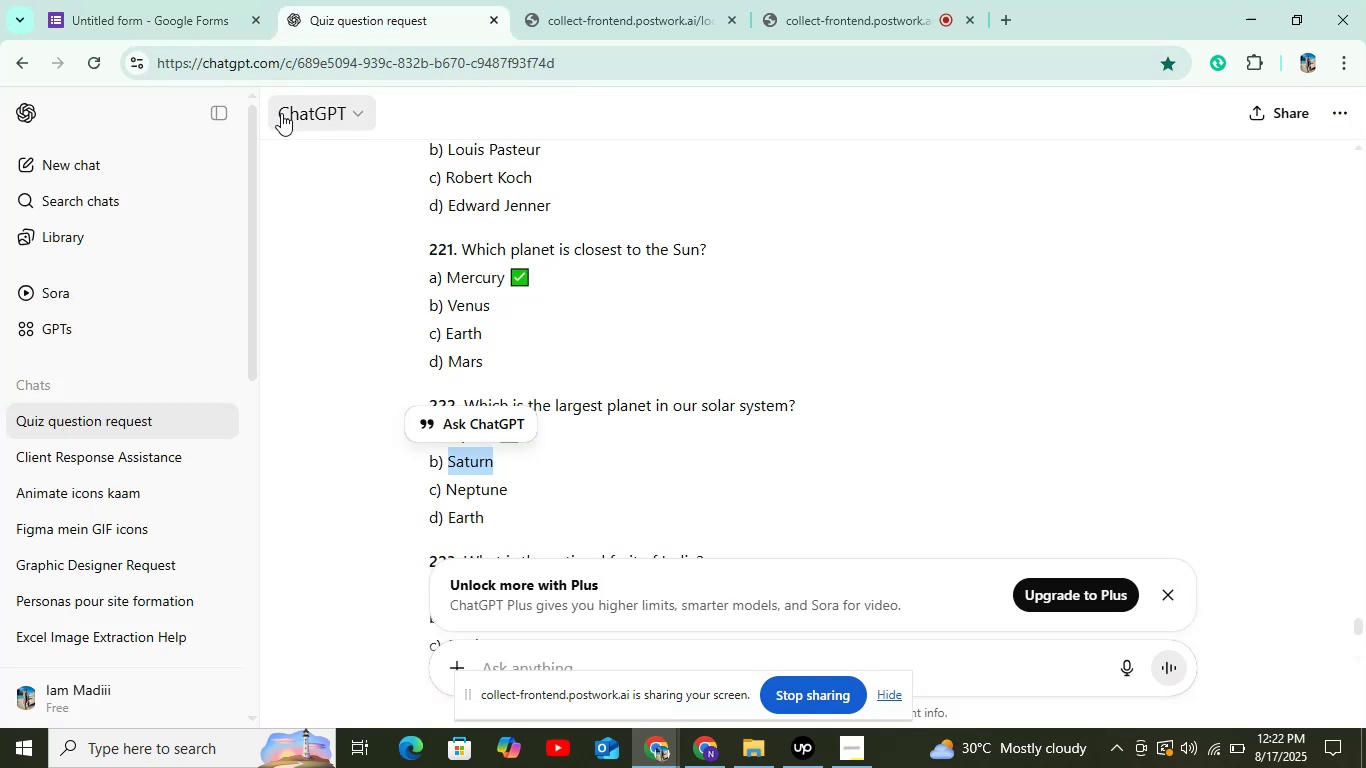 
double_click([467, 487])
 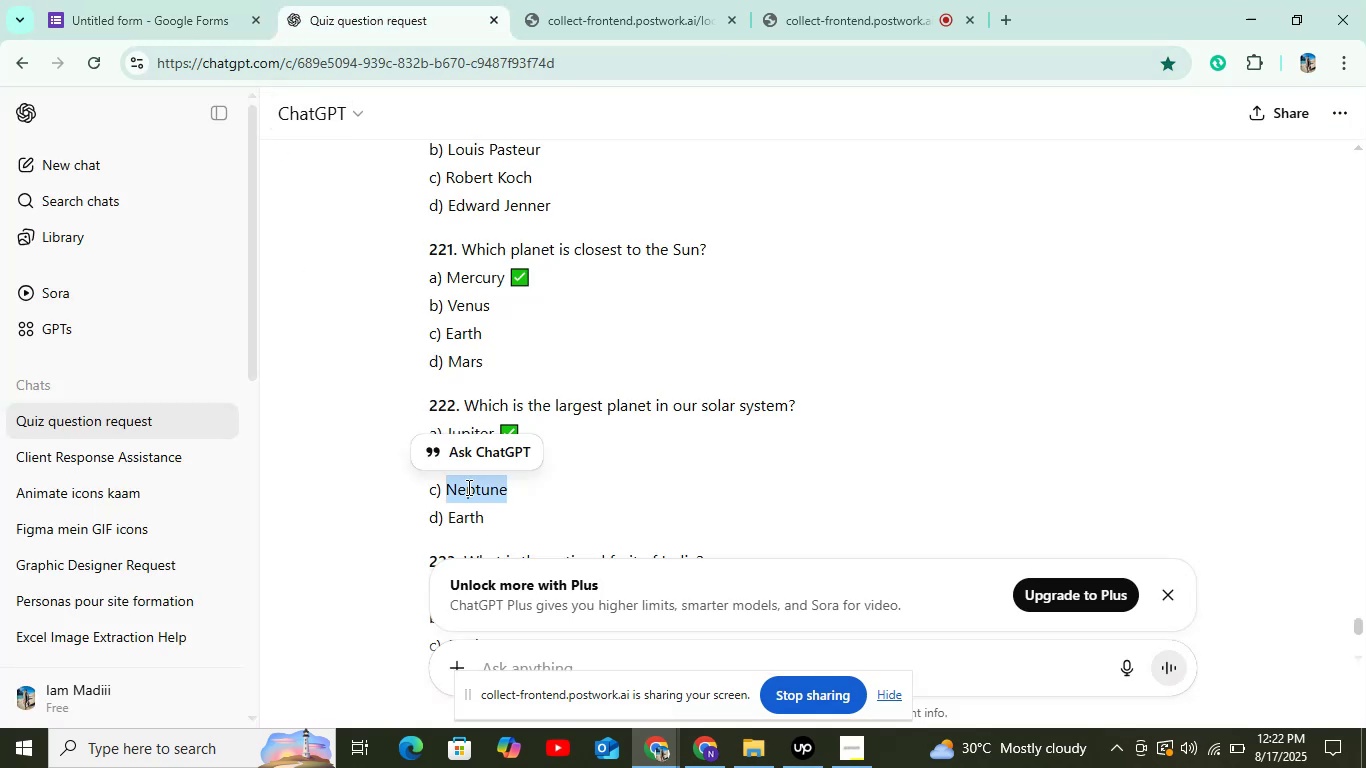 
key(Control+C)
 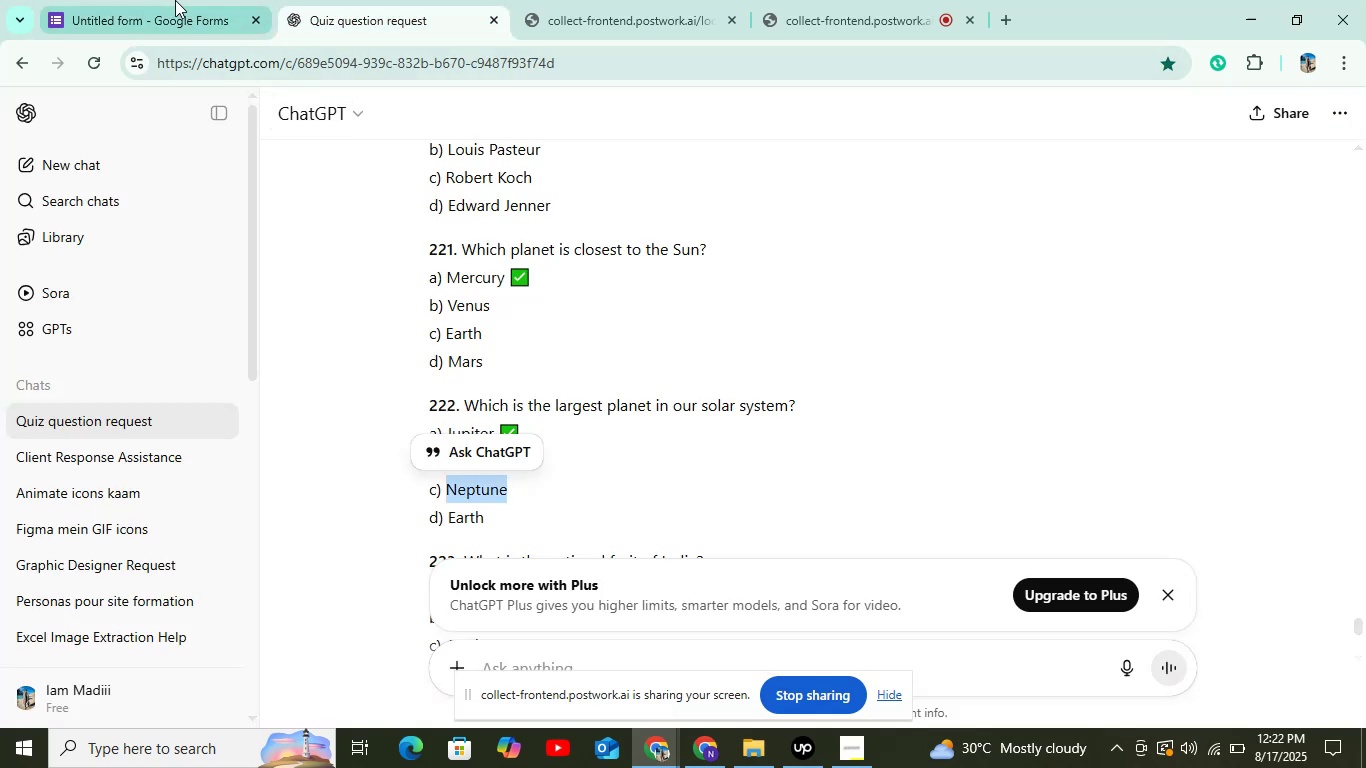 
left_click([173, 0])
 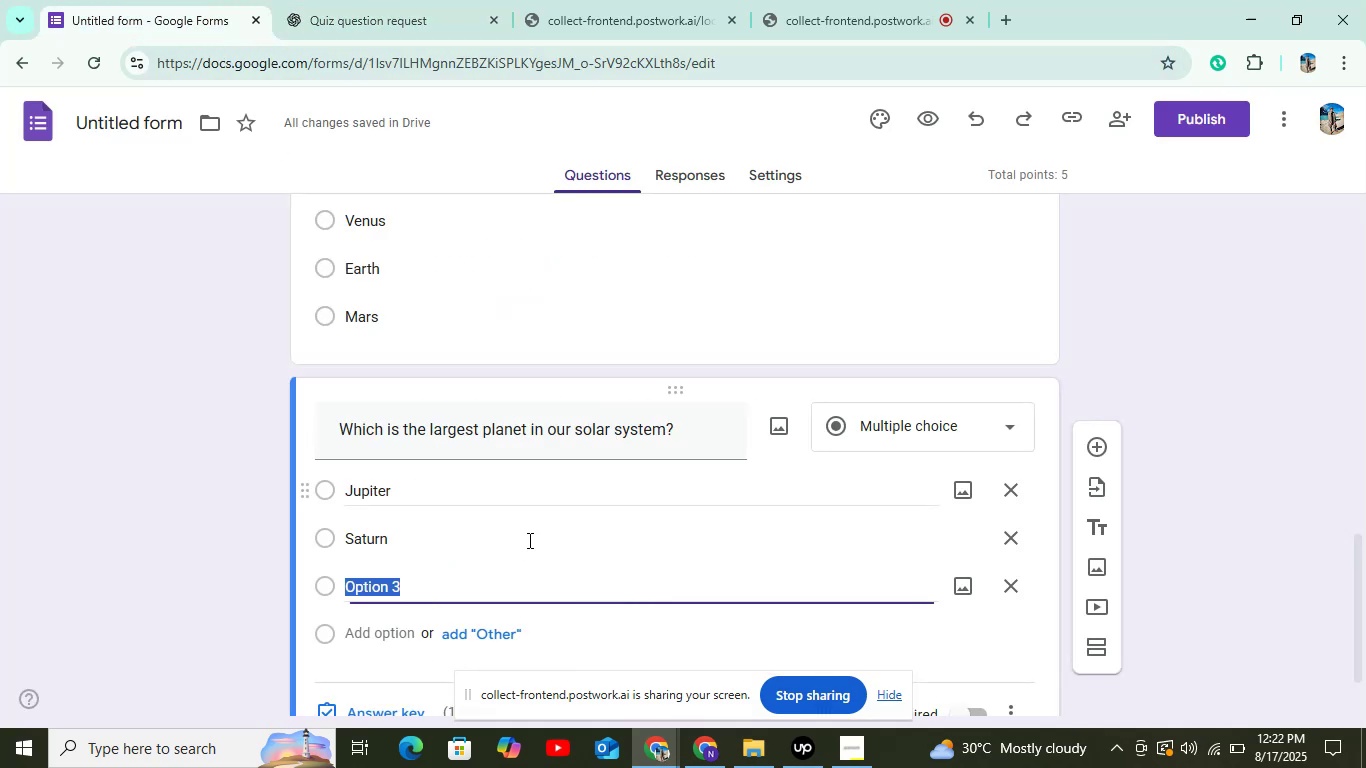 
key(Control+V)
 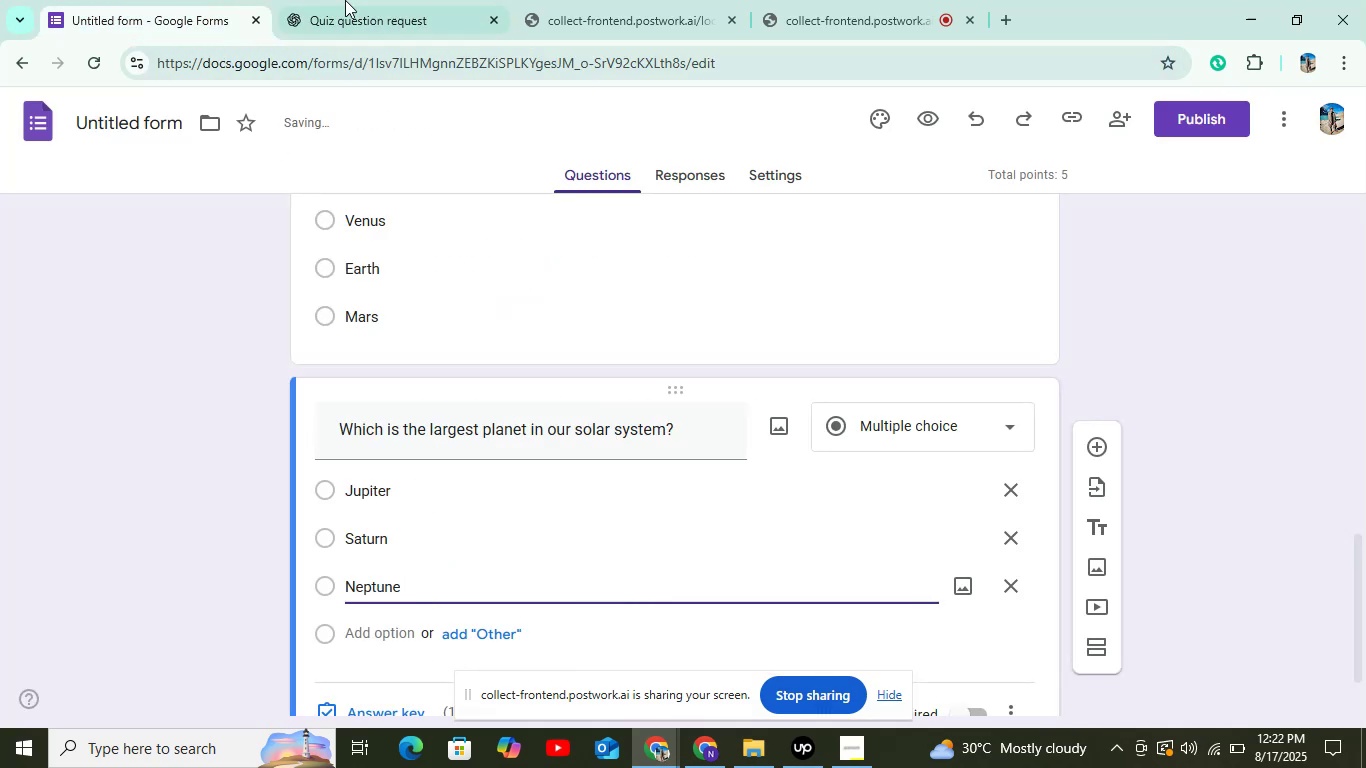 
left_click([363, 0])
 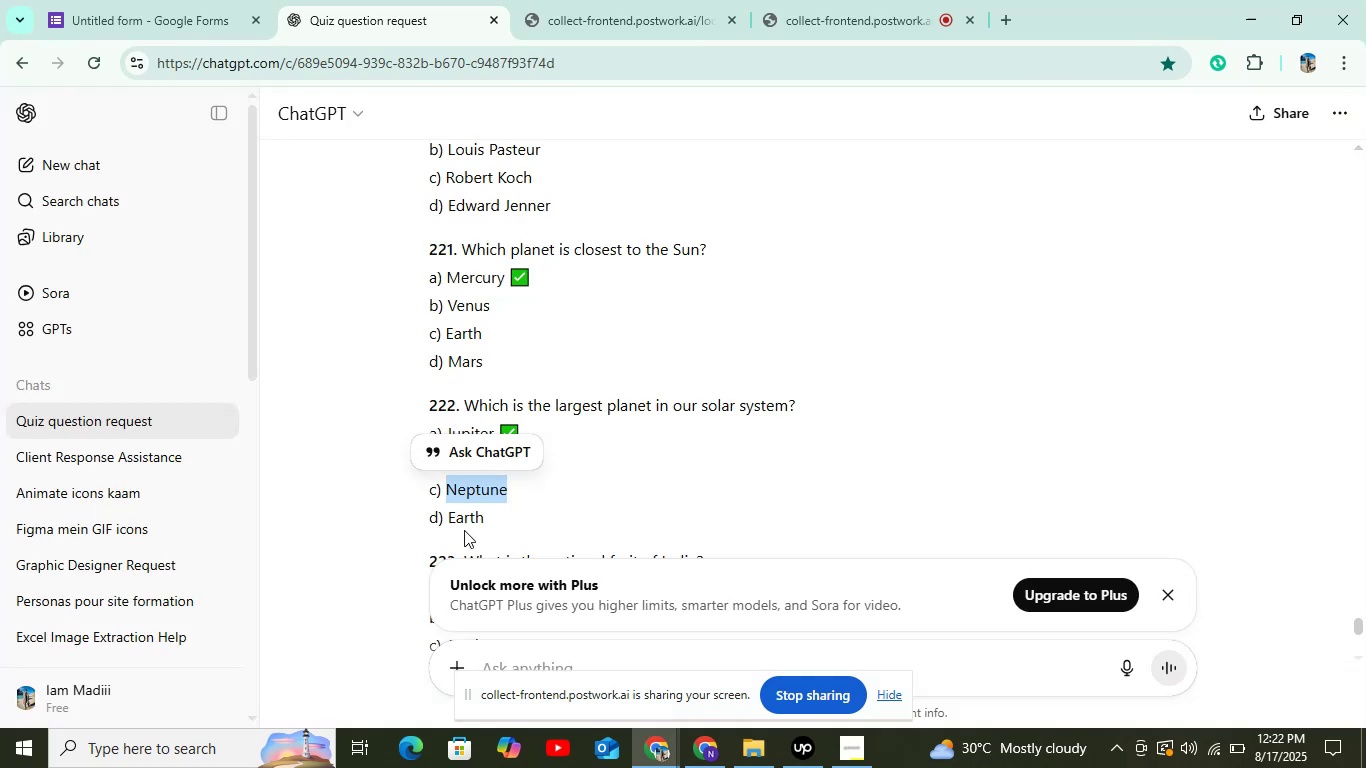 
double_click([466, 524])
 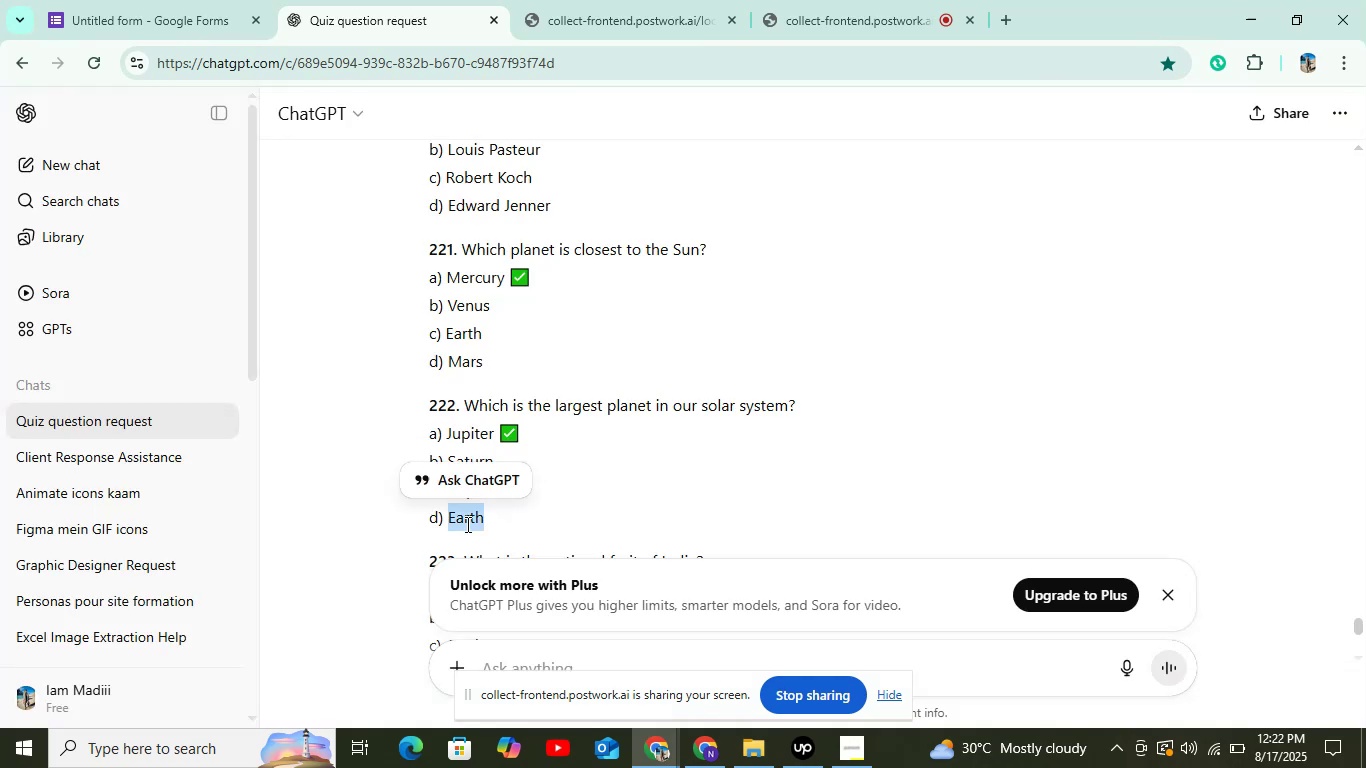 
key(Control+C)
 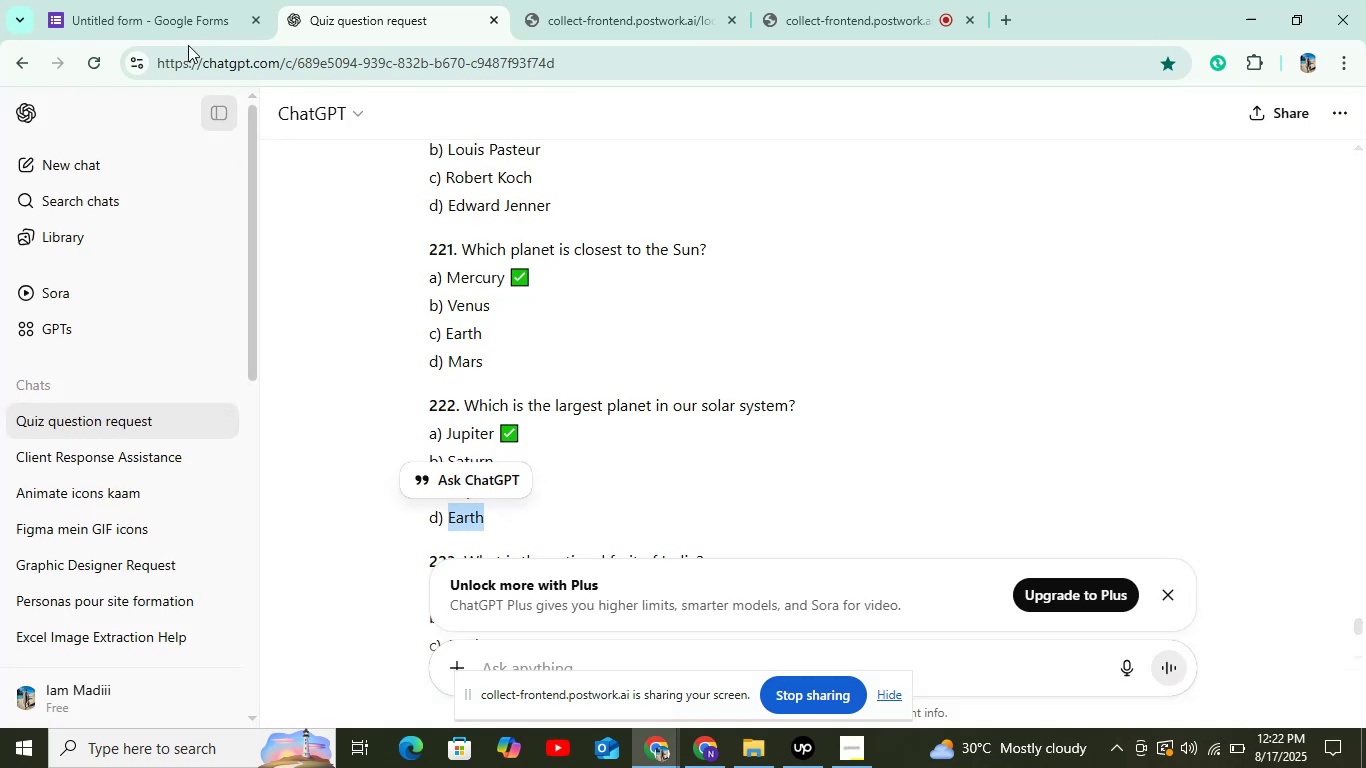 
left_click([181, 5])
 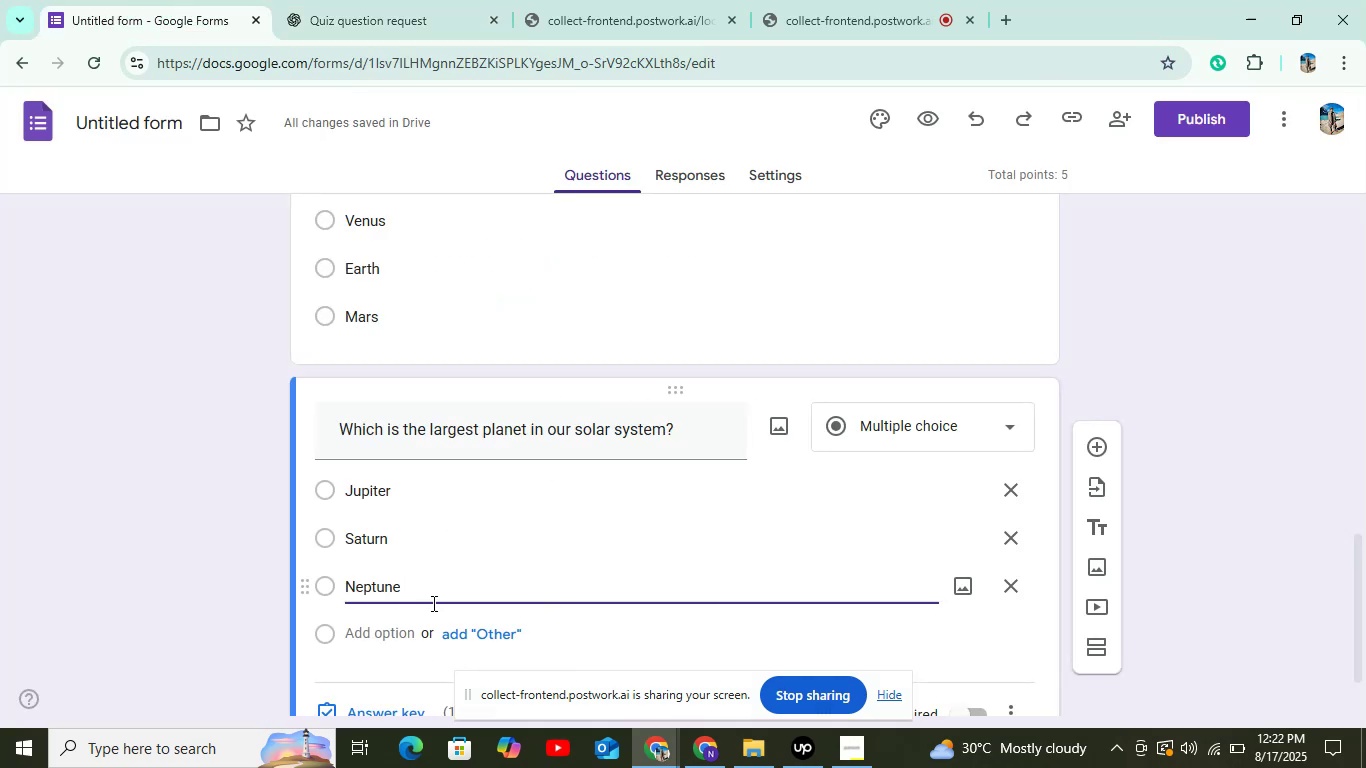 
left_click([416, 621])
 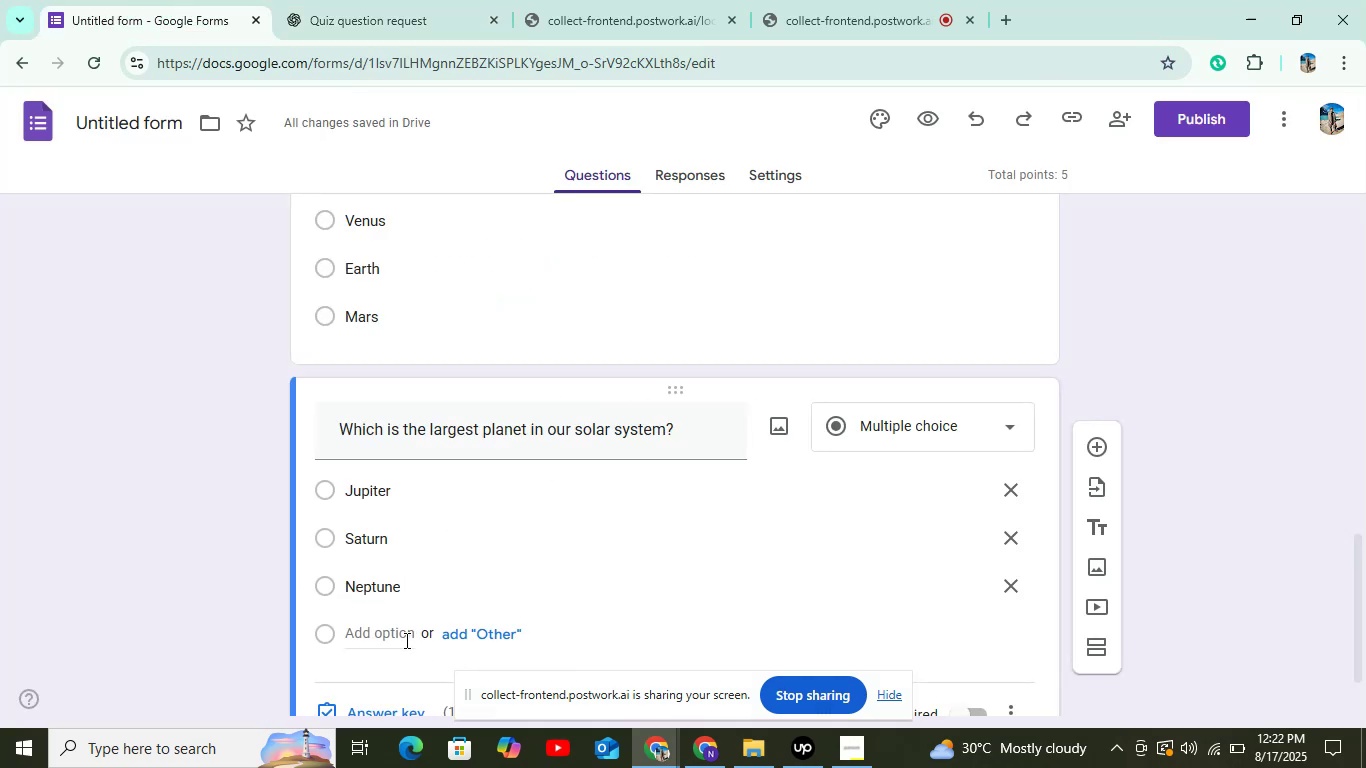 
left_click([405, 640])
 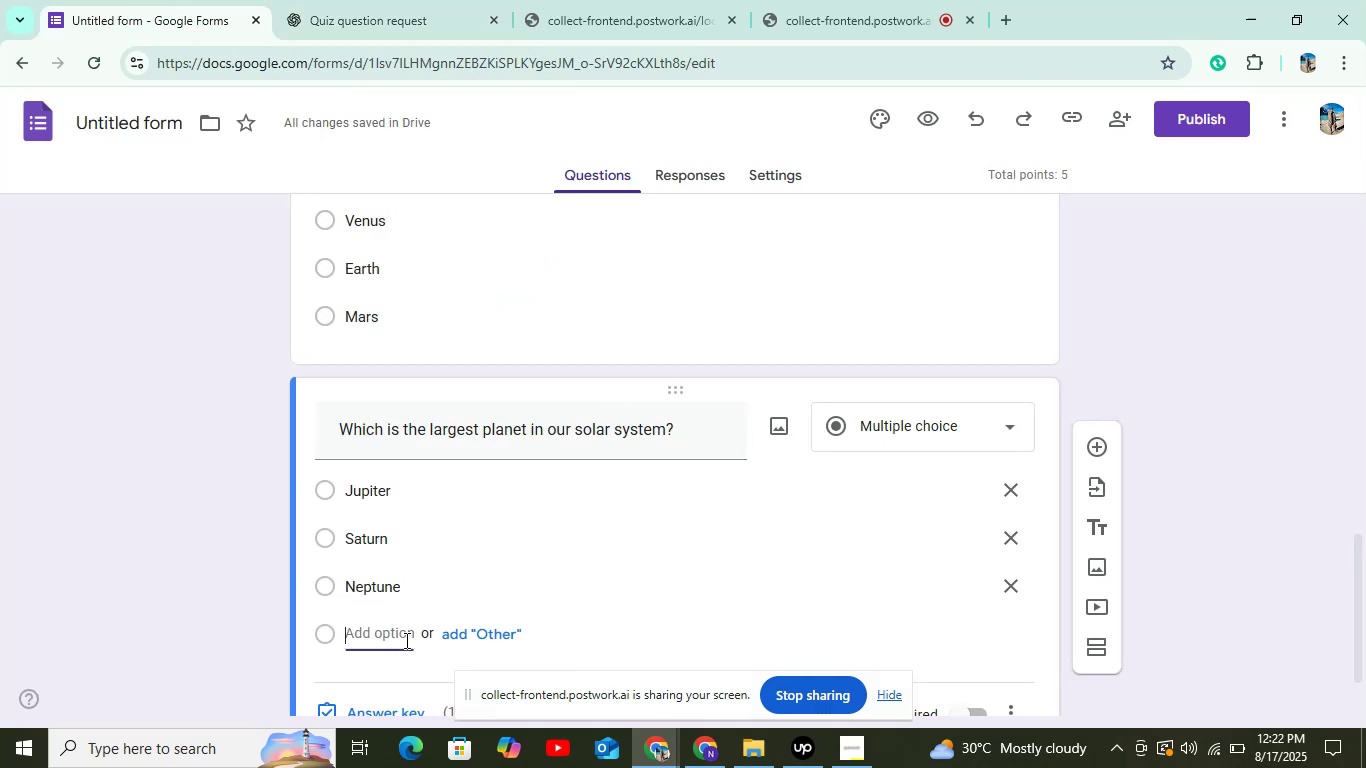 
hold_key(key=ControlLeft, duration=0.92)
 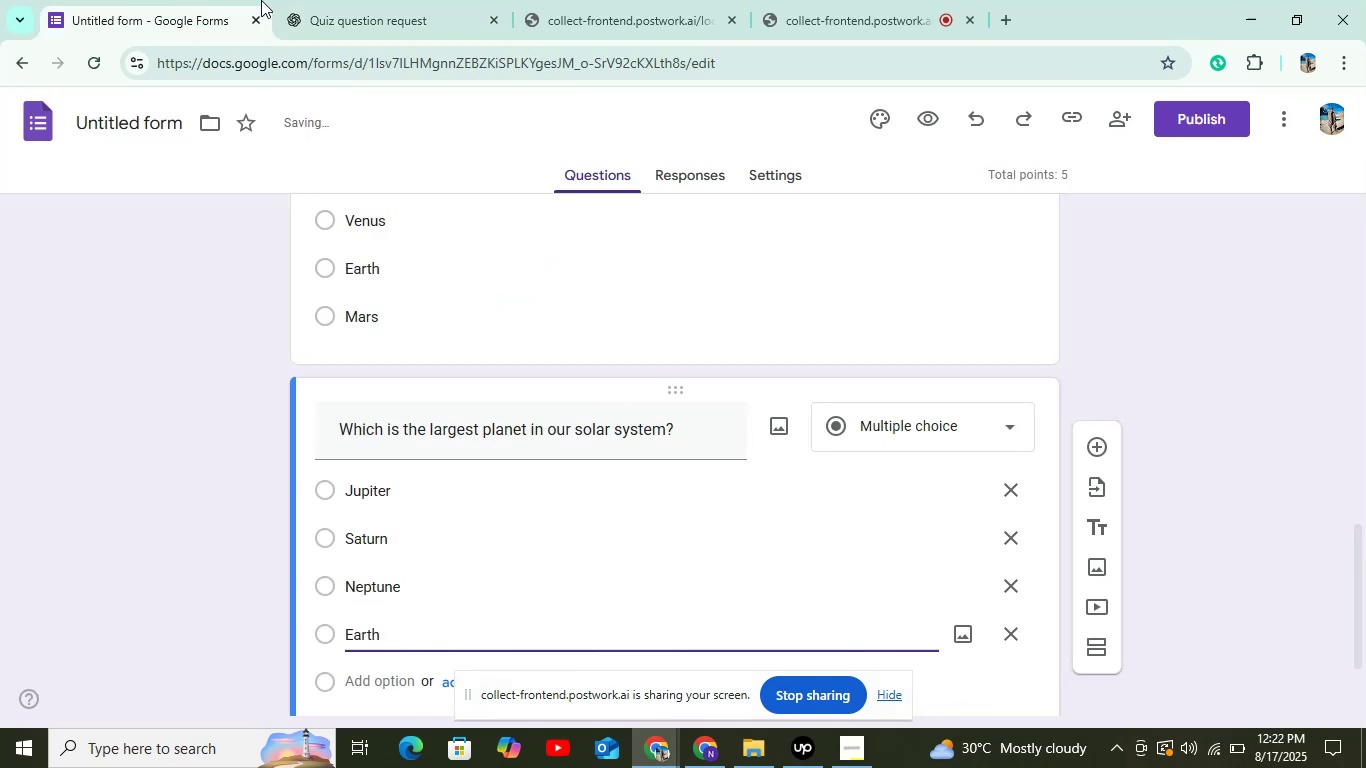 
hold_key(key=V, duration=0.38)
 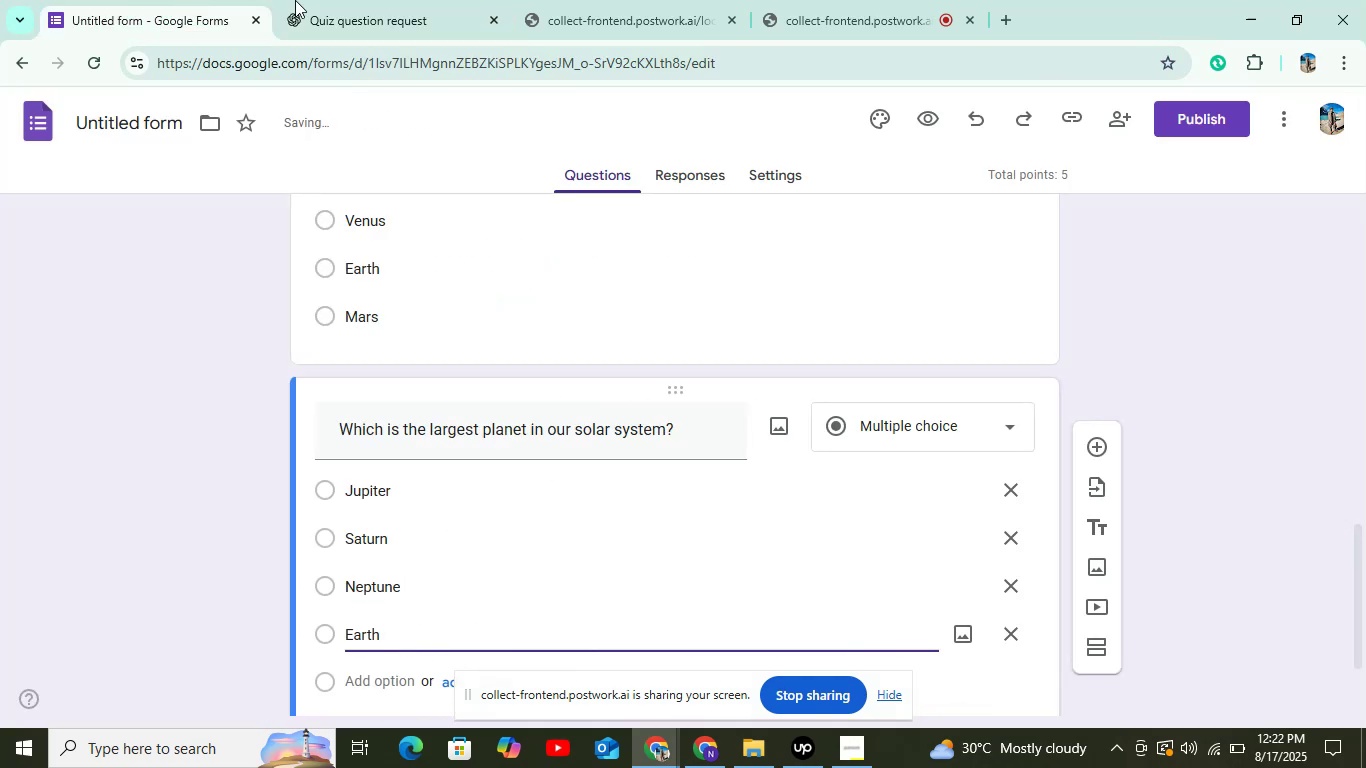 
left_click([399, 0])
 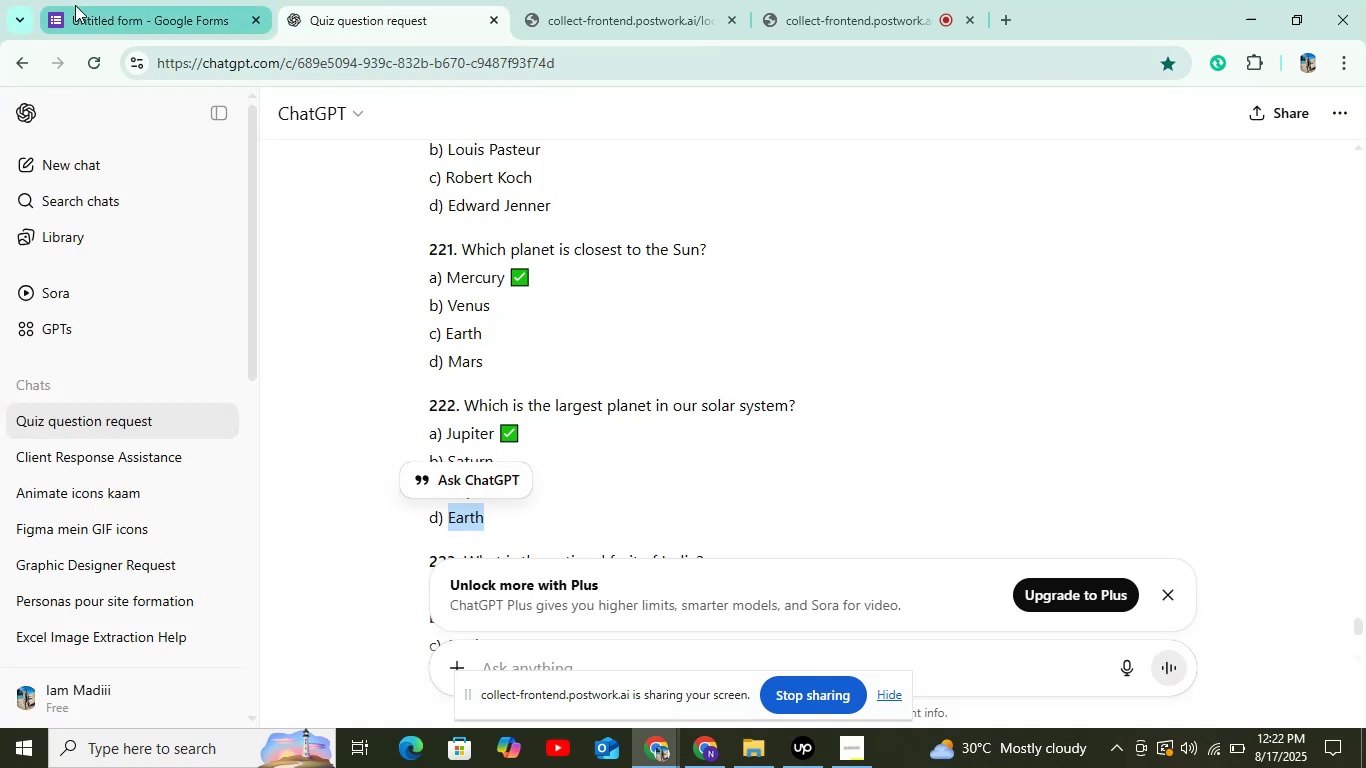 
left_click([75, 5])
 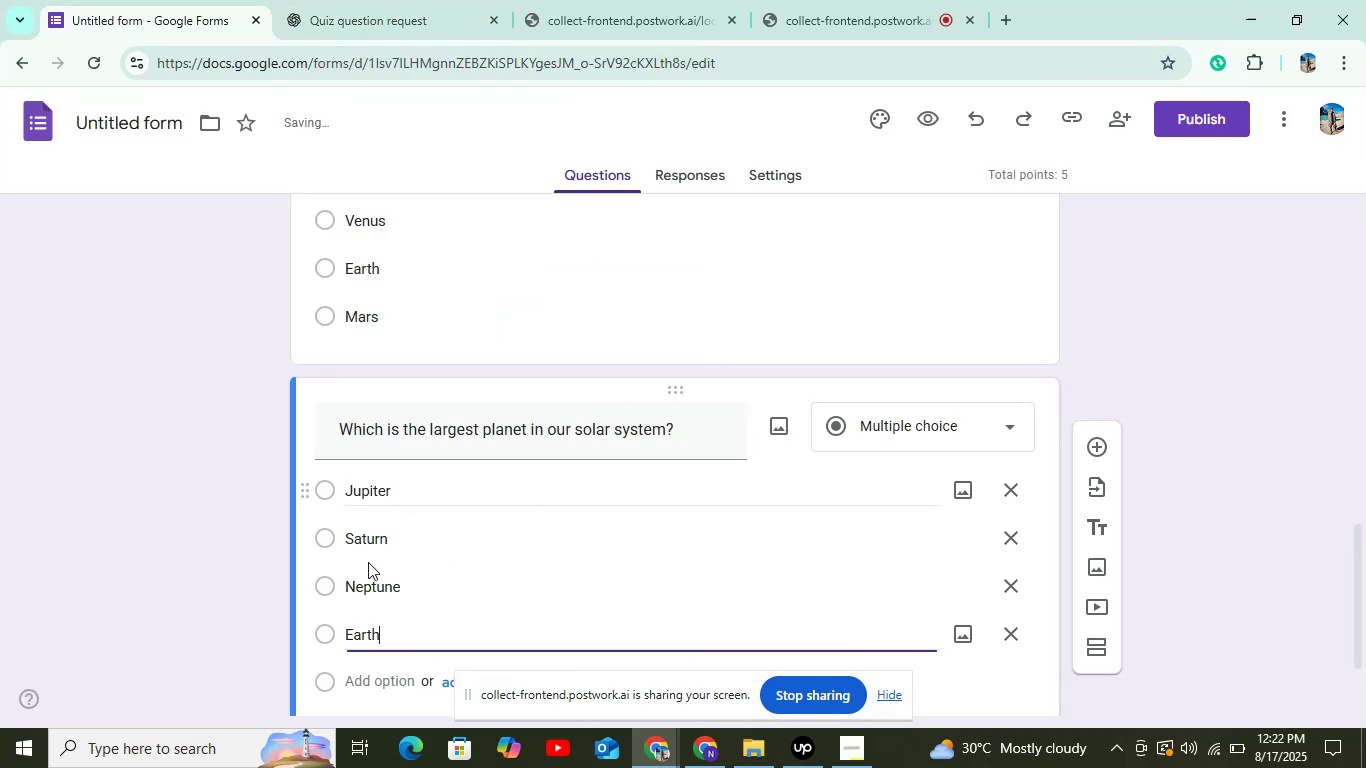 
scroll: coordinate [448, 580], scroll_direction: down, amount: 4.0
 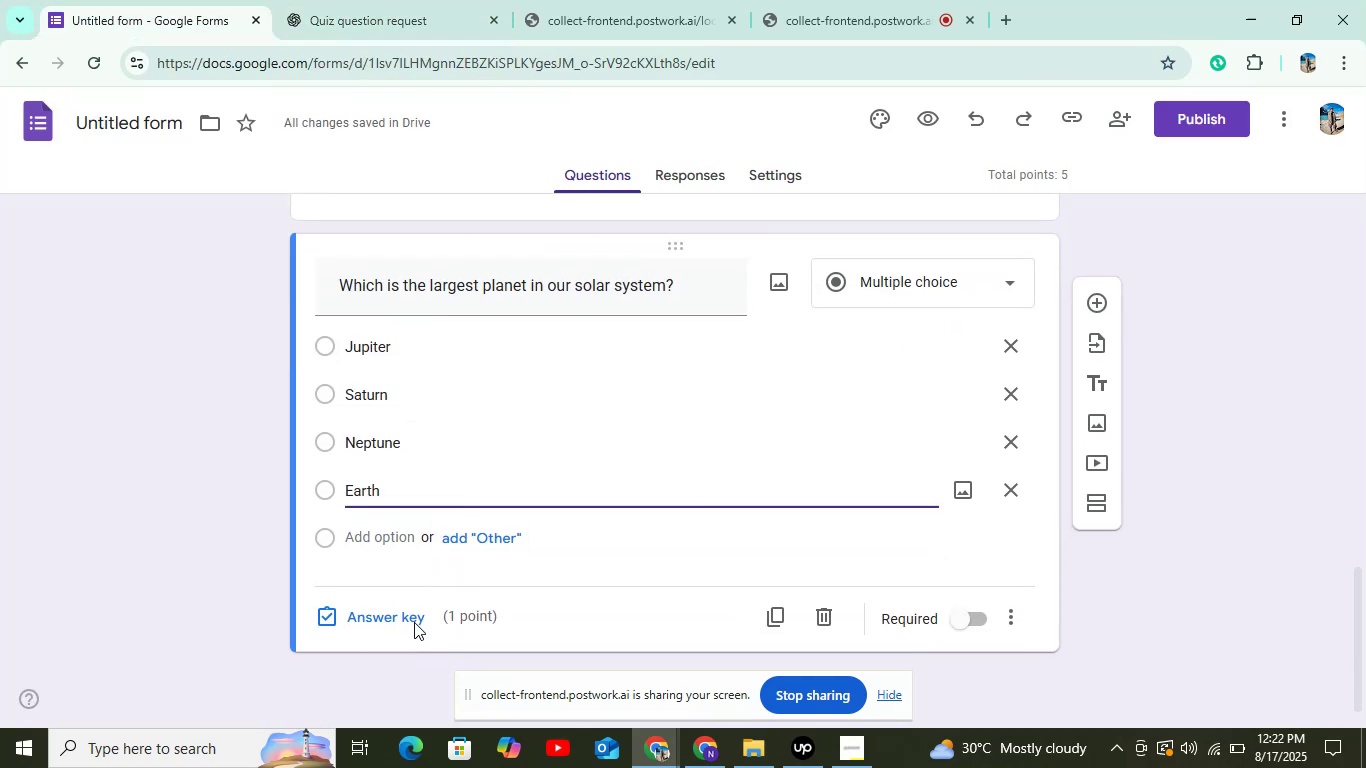 
left_click([414, 622])
 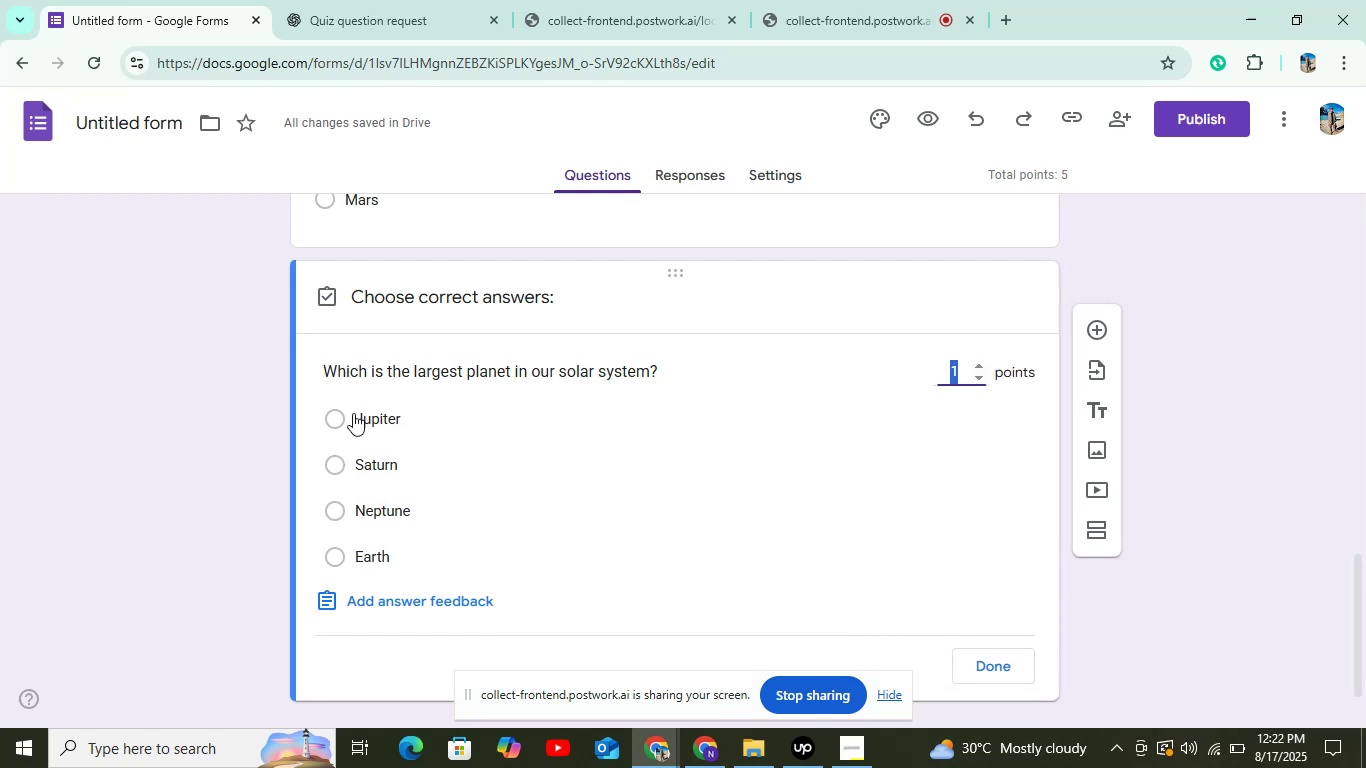 
left_click([353, 407])
 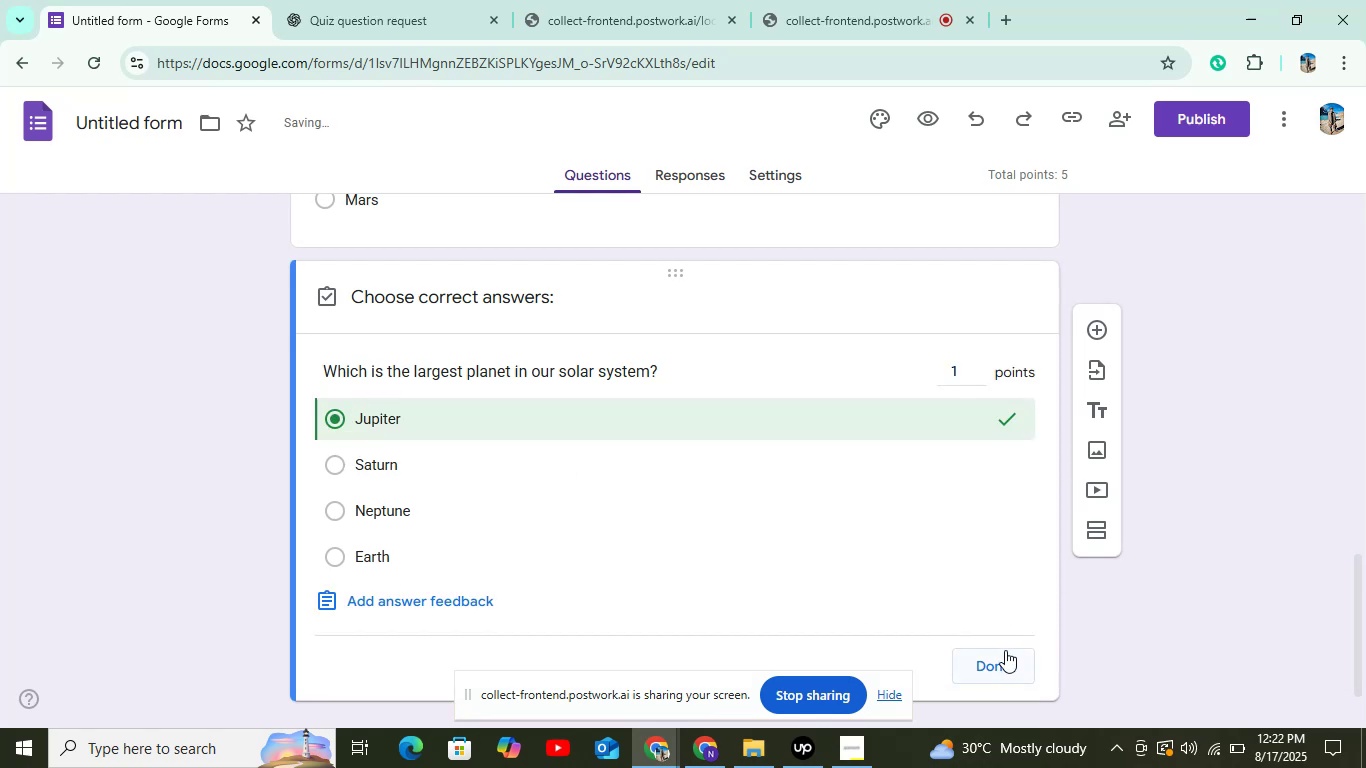 
left_click([1006, 653])
 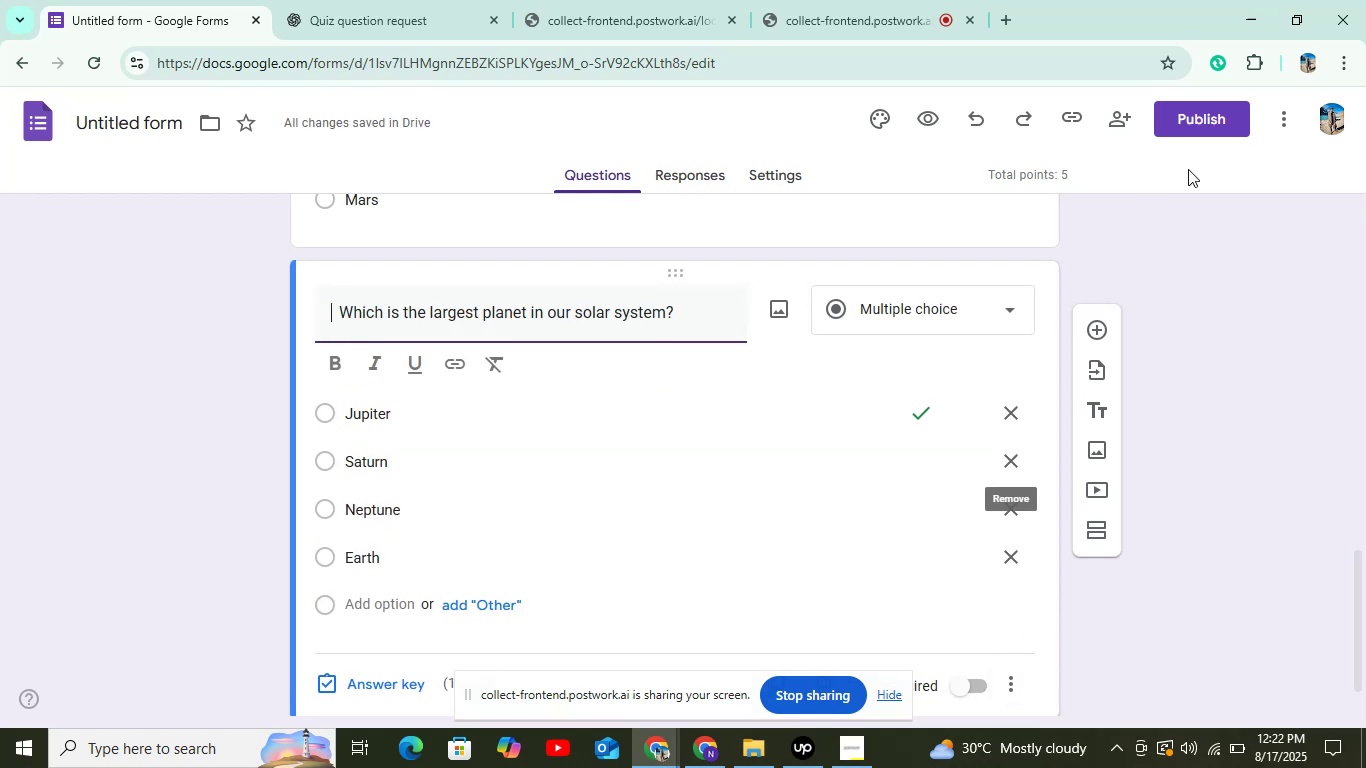 
left_click([1212, 121])
 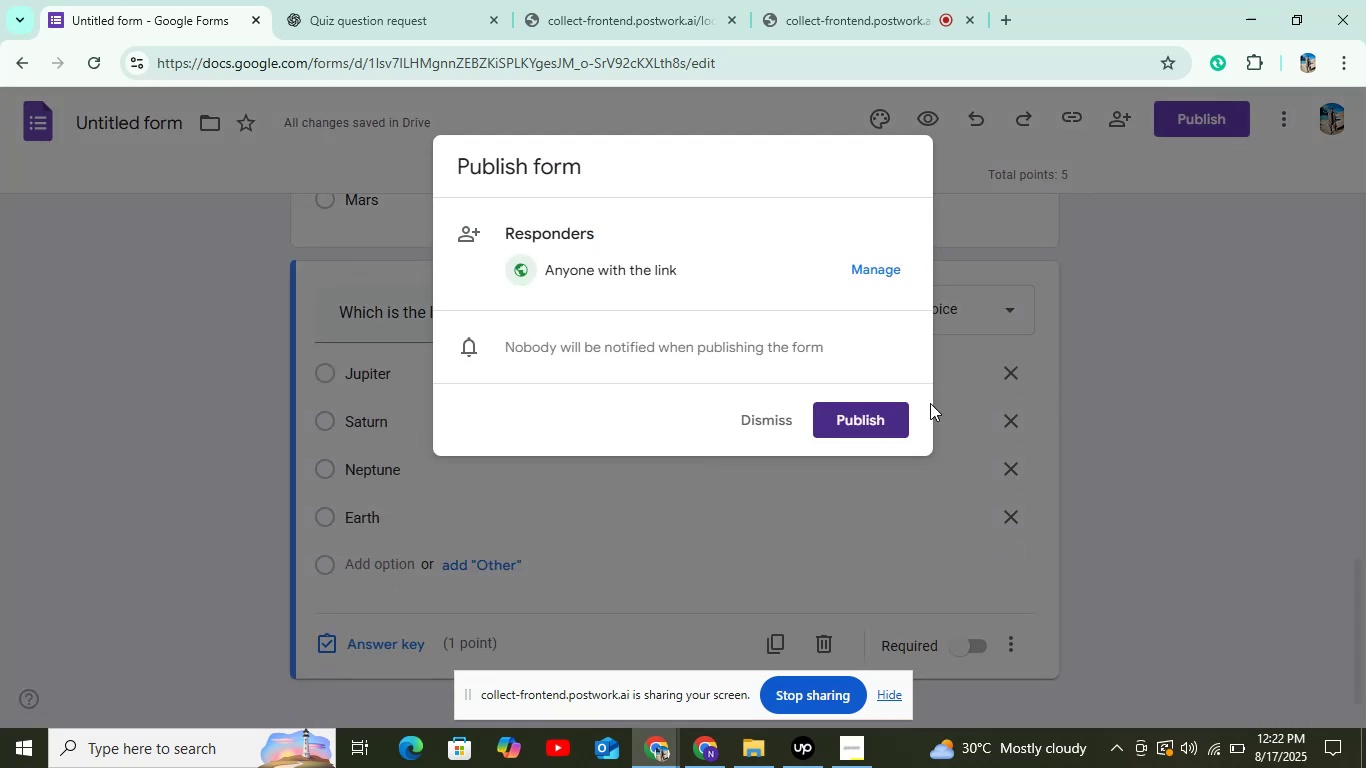 
left_click([867, 421])
 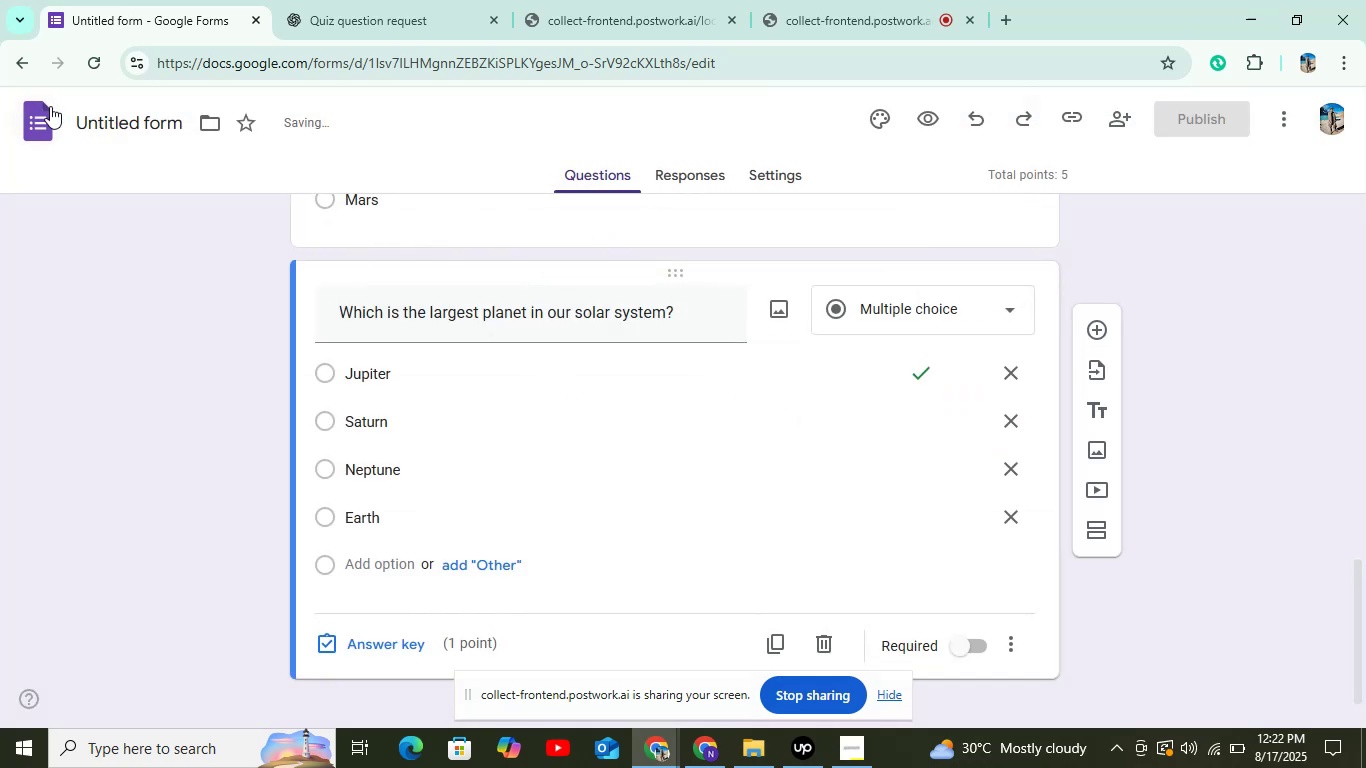 
left_click([50, 108])
 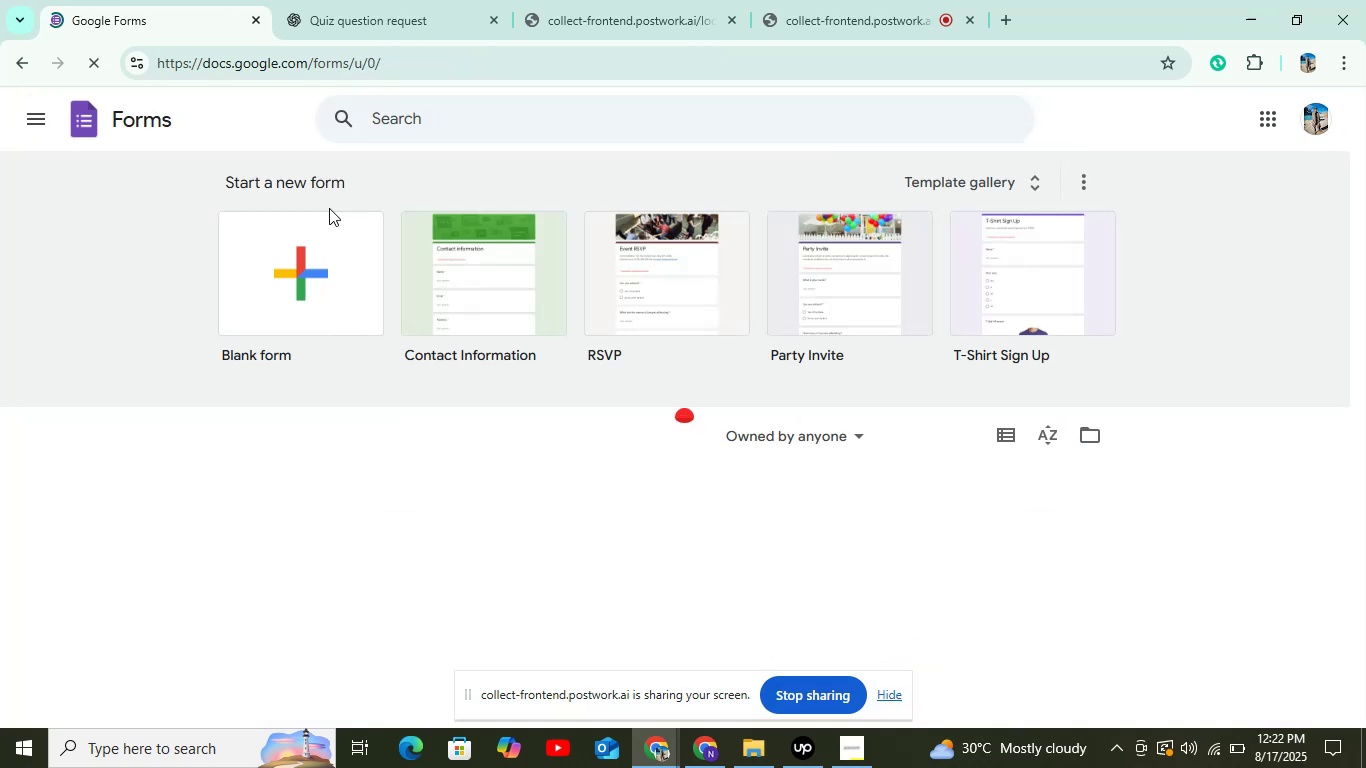 
left_click([338, 244])
 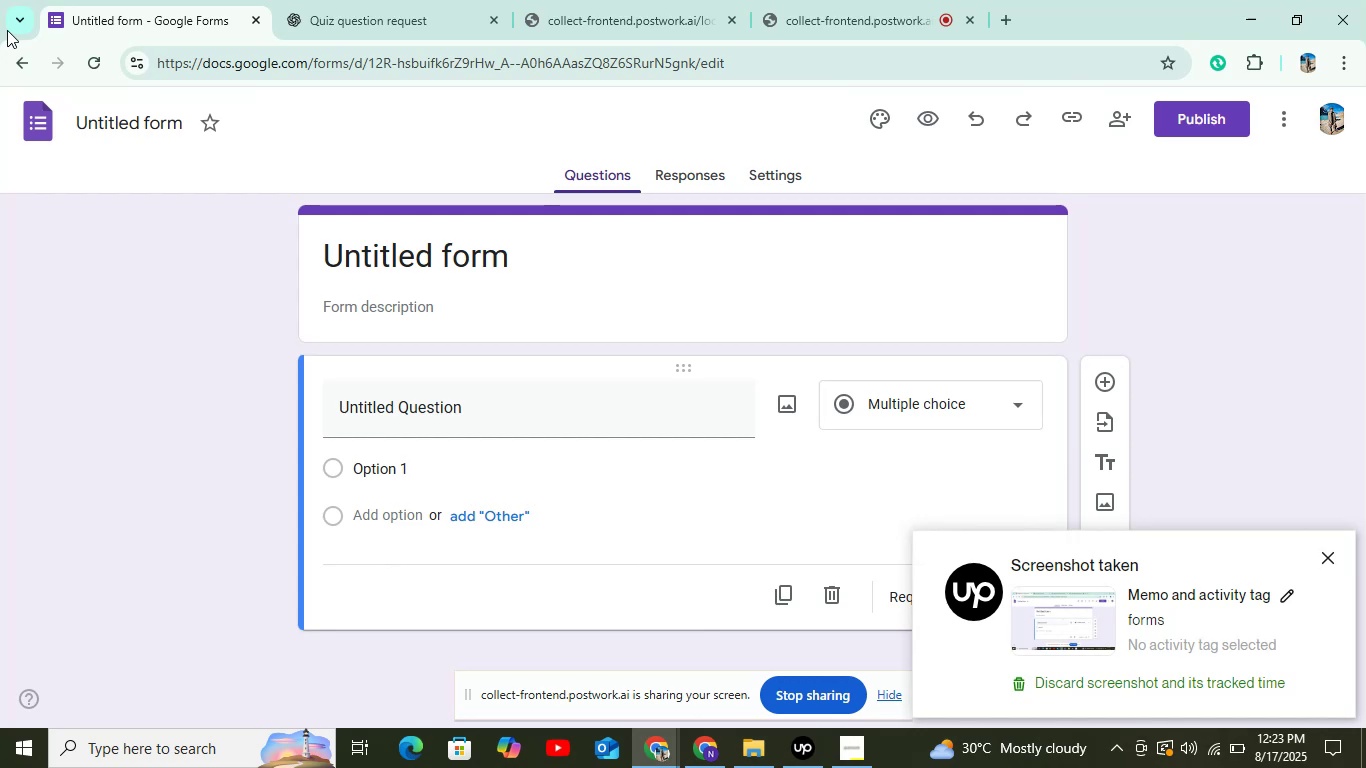 
wait(50.21)
 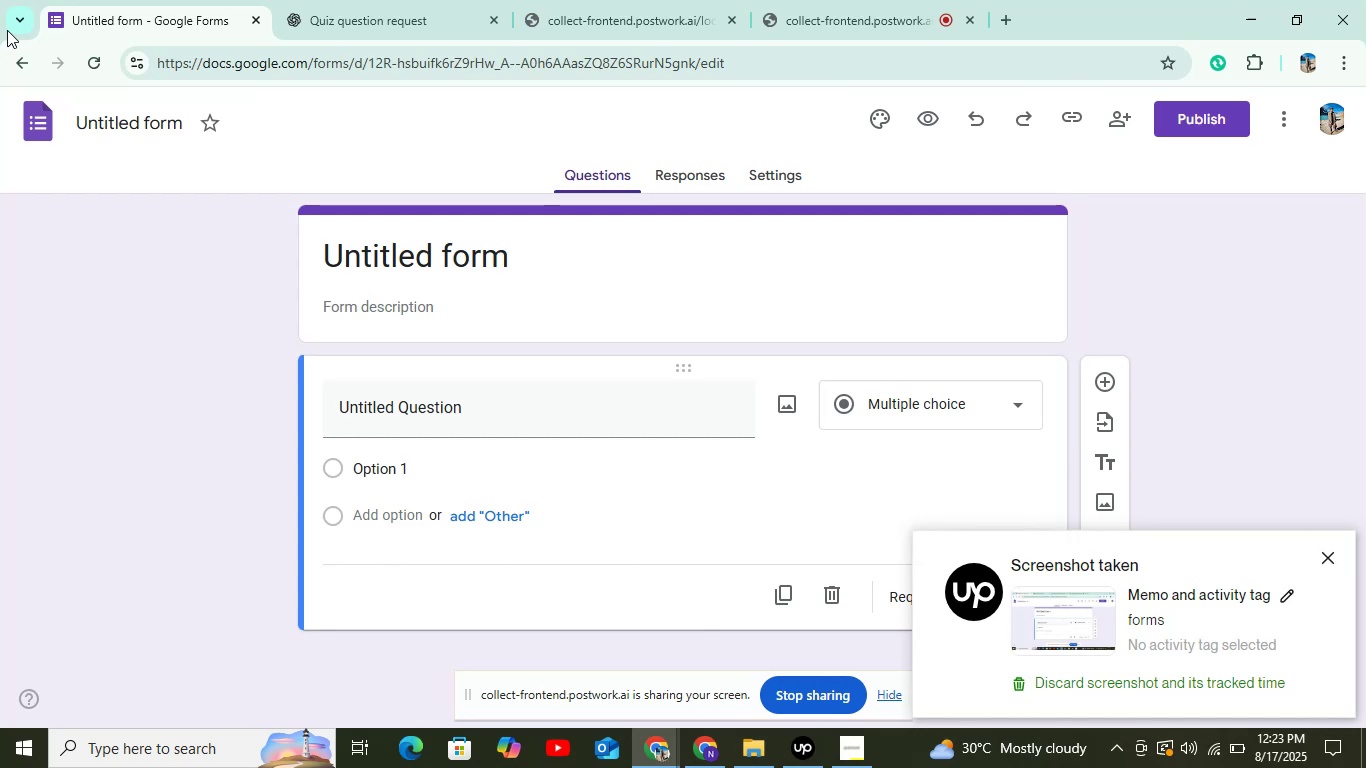 
left_click([369, 26])
 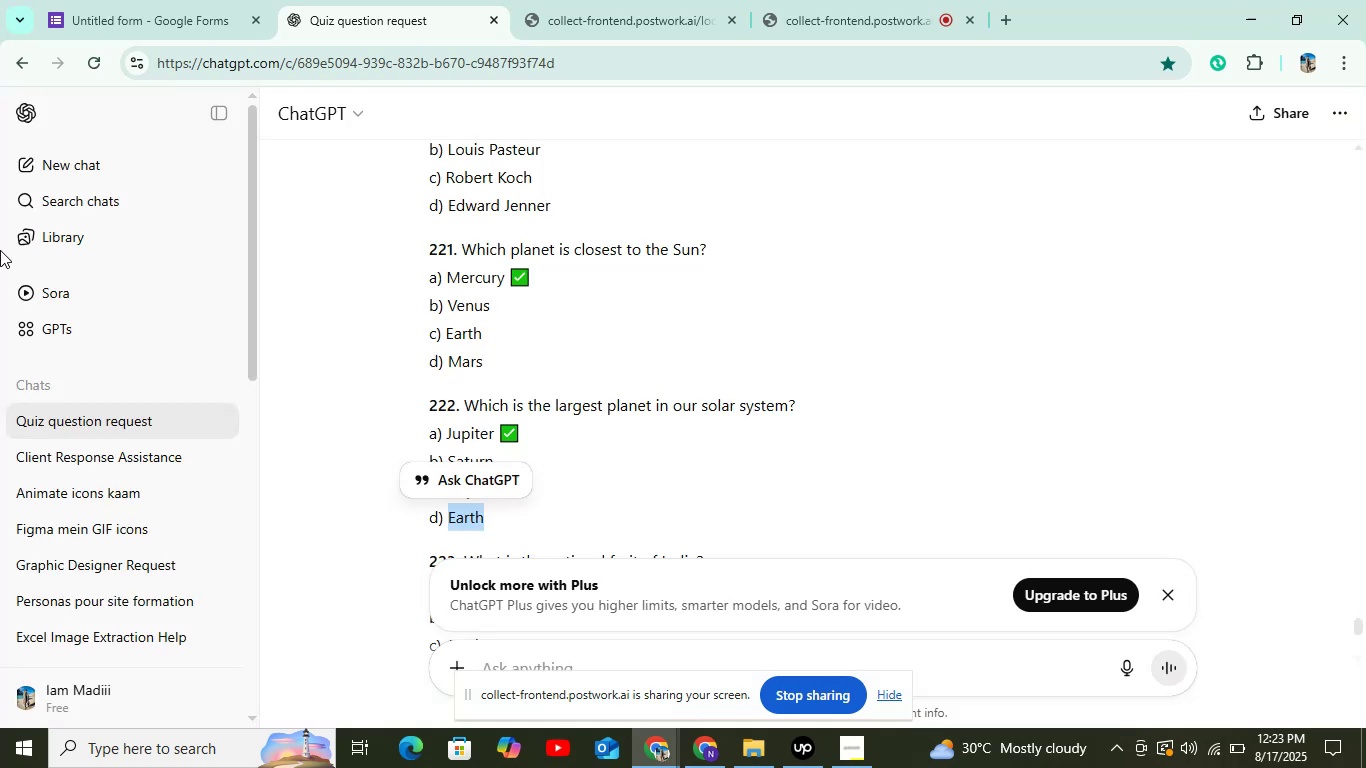 
scroll: coordinate [561, 241], scroll_direction: down, amount: 2.0
 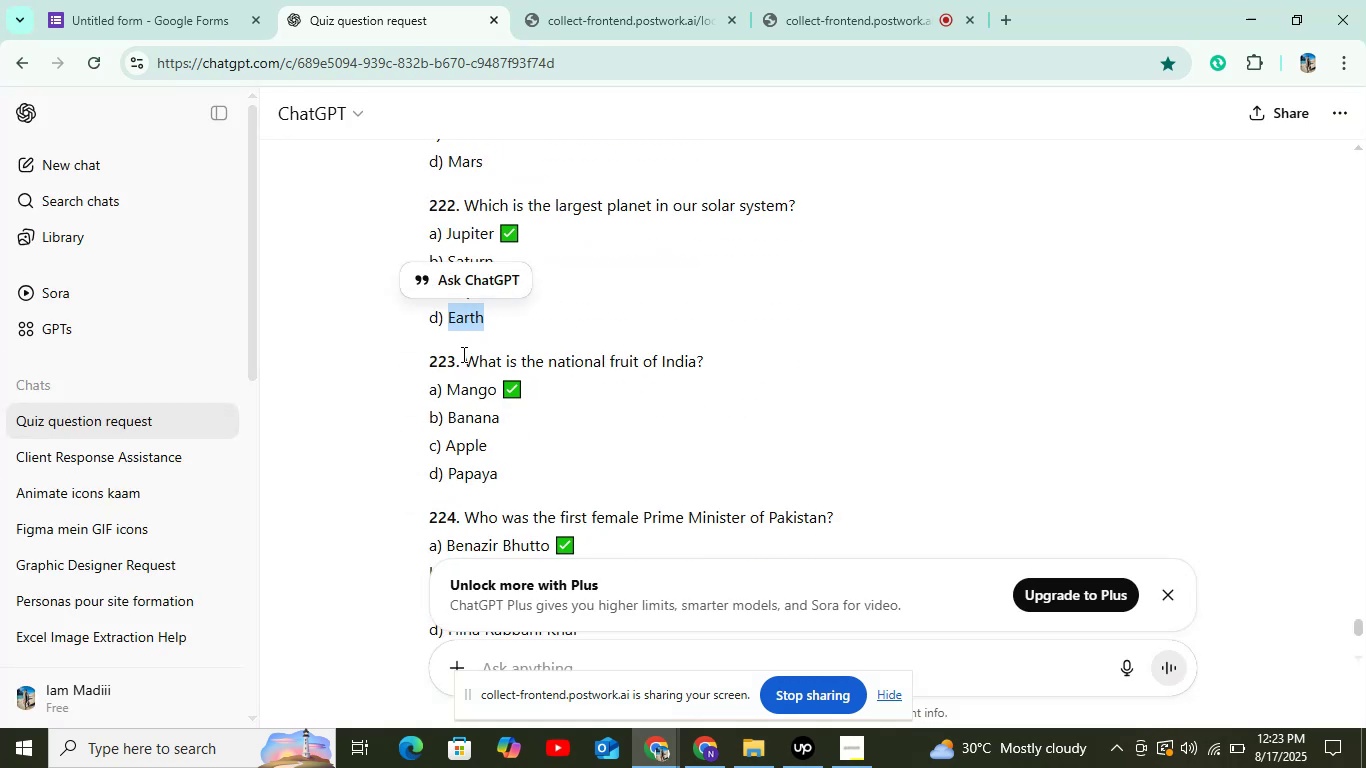 
left_click_drag(start_coordinate=[464, 355], to_coordinate=[712, 354])
 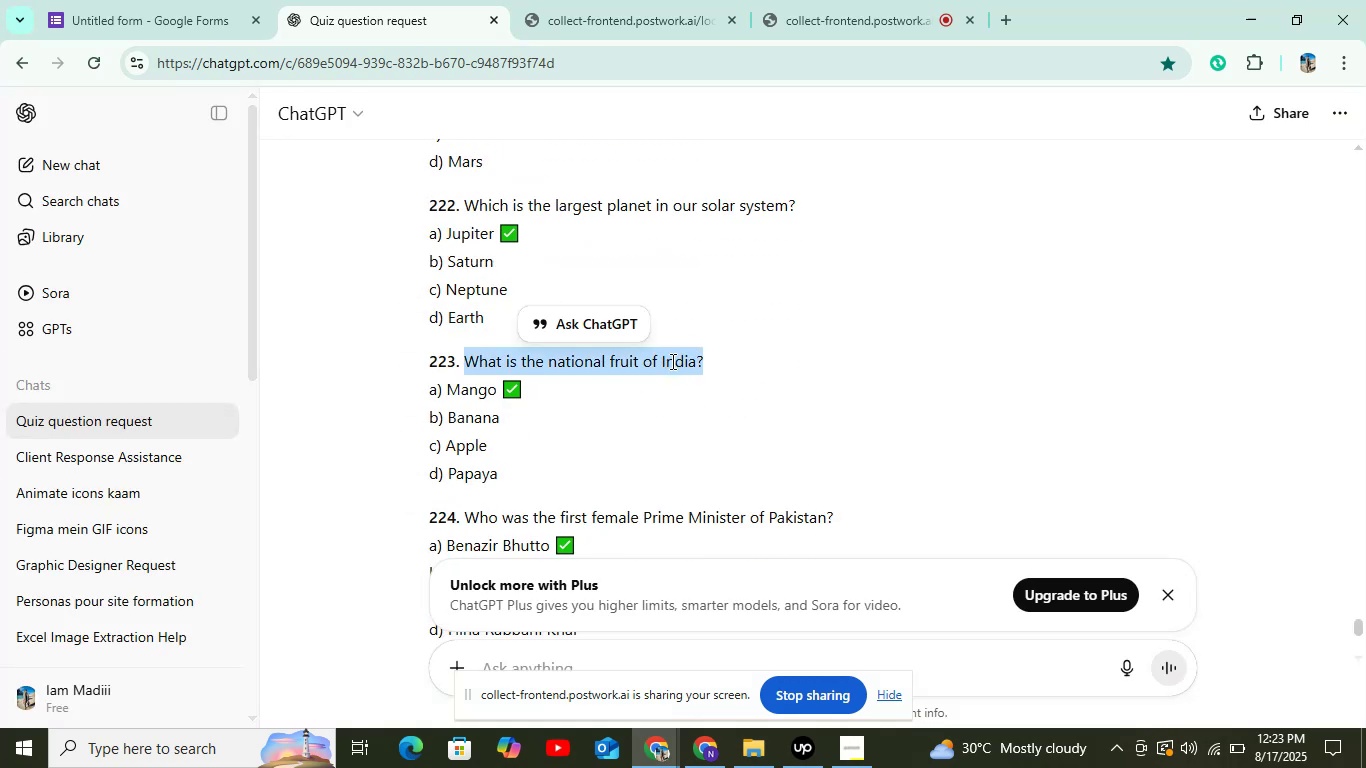 
right_click([671, 361])
 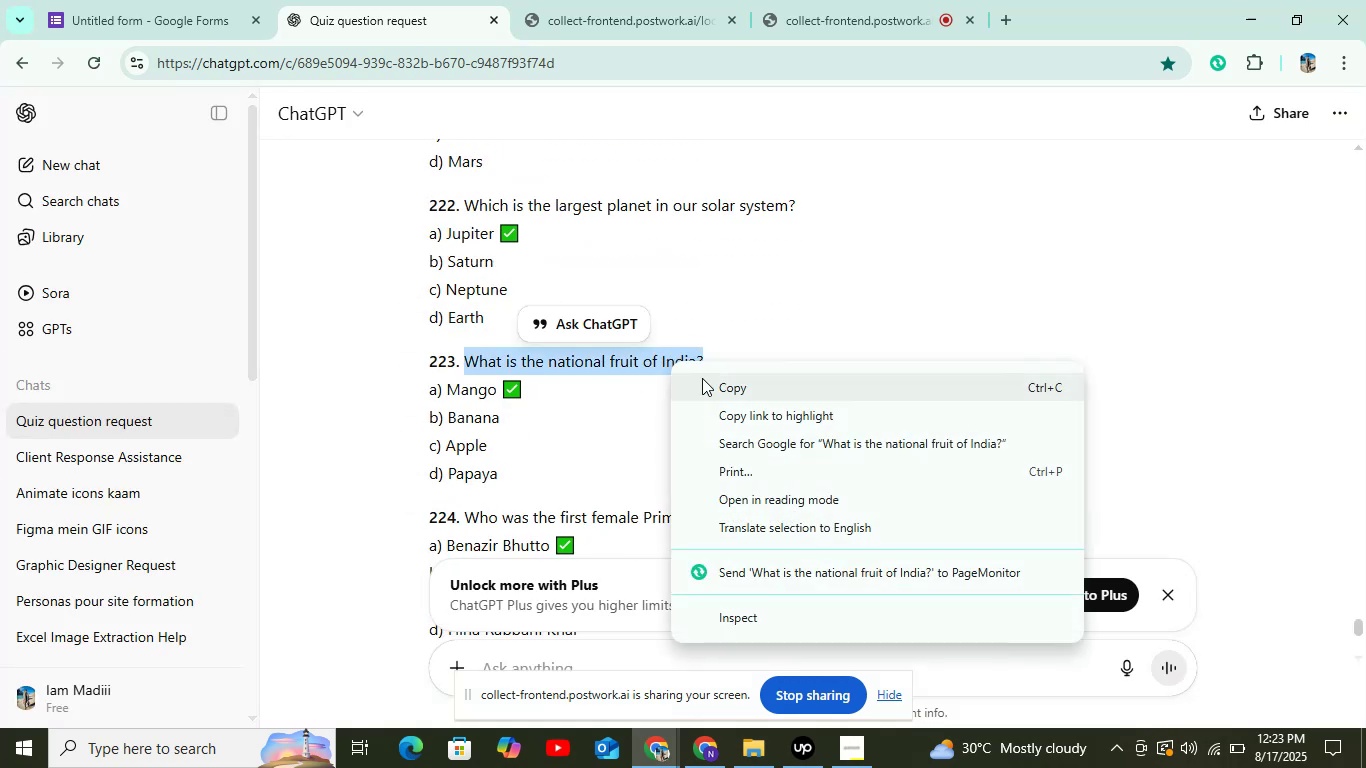 
left_click([702, 378])
 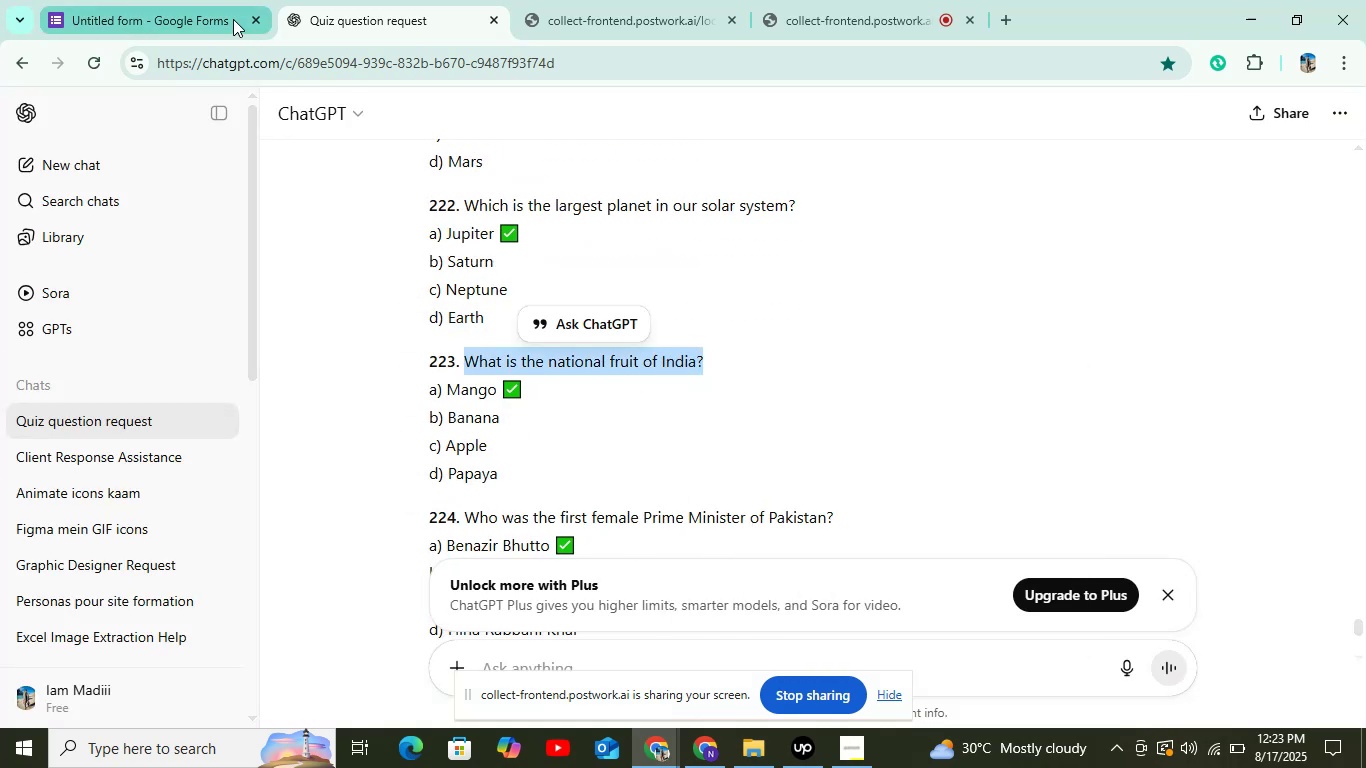 
left_click([202, 14])
 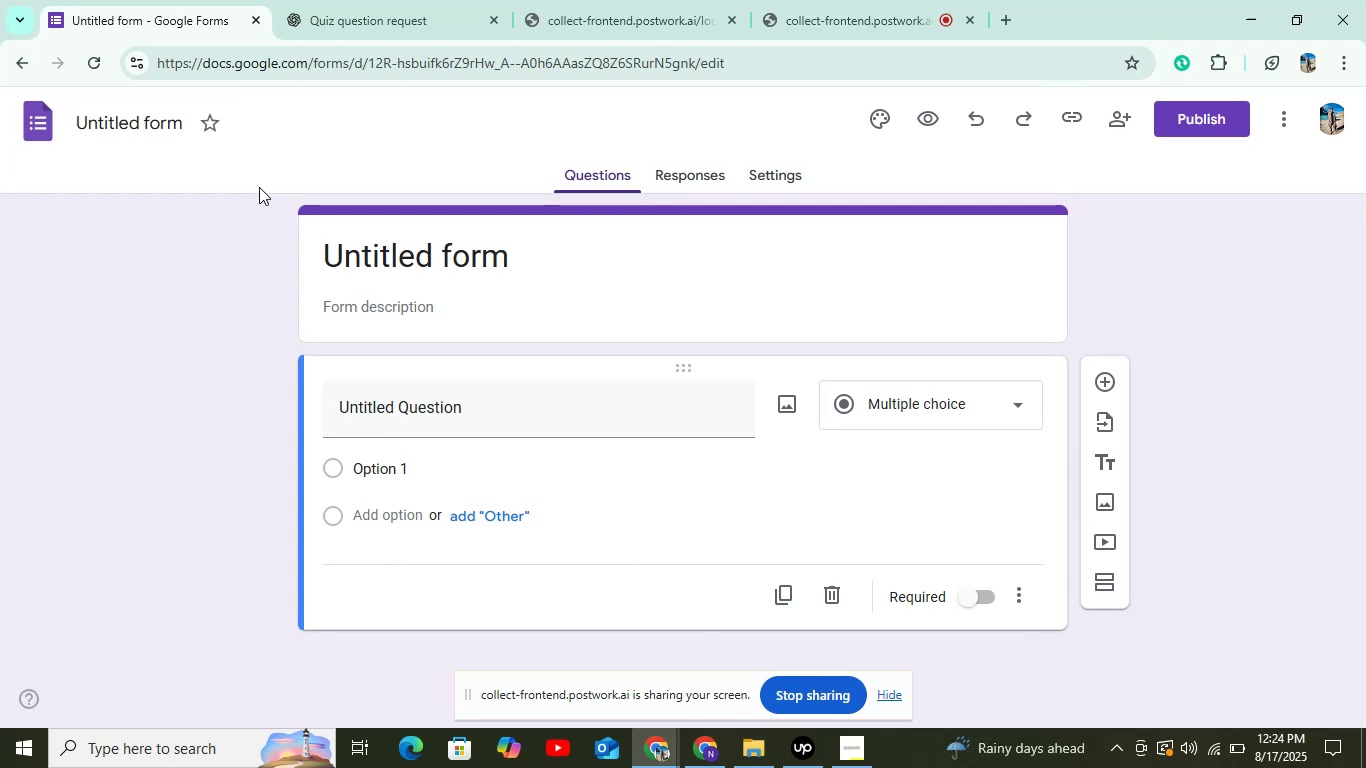 
wait(80.11)
 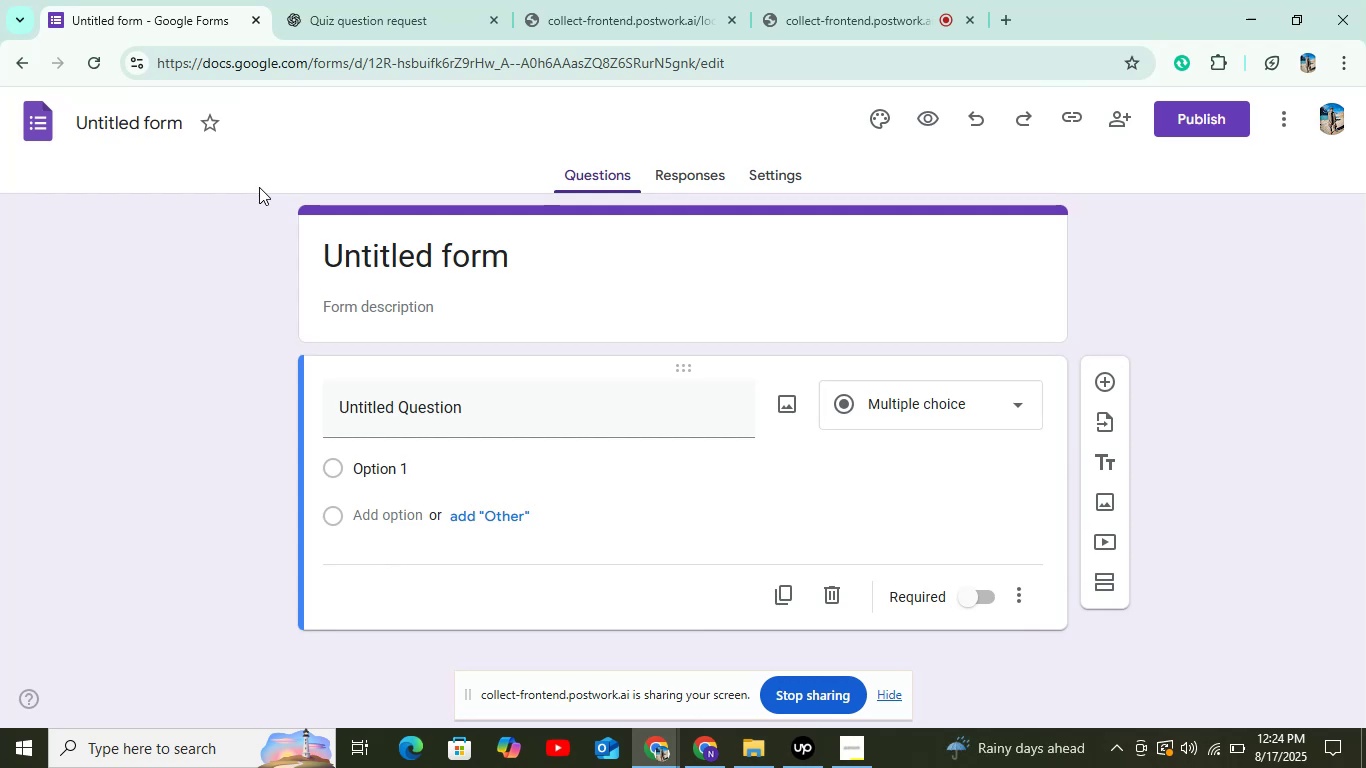 
left_click([458, 4])
 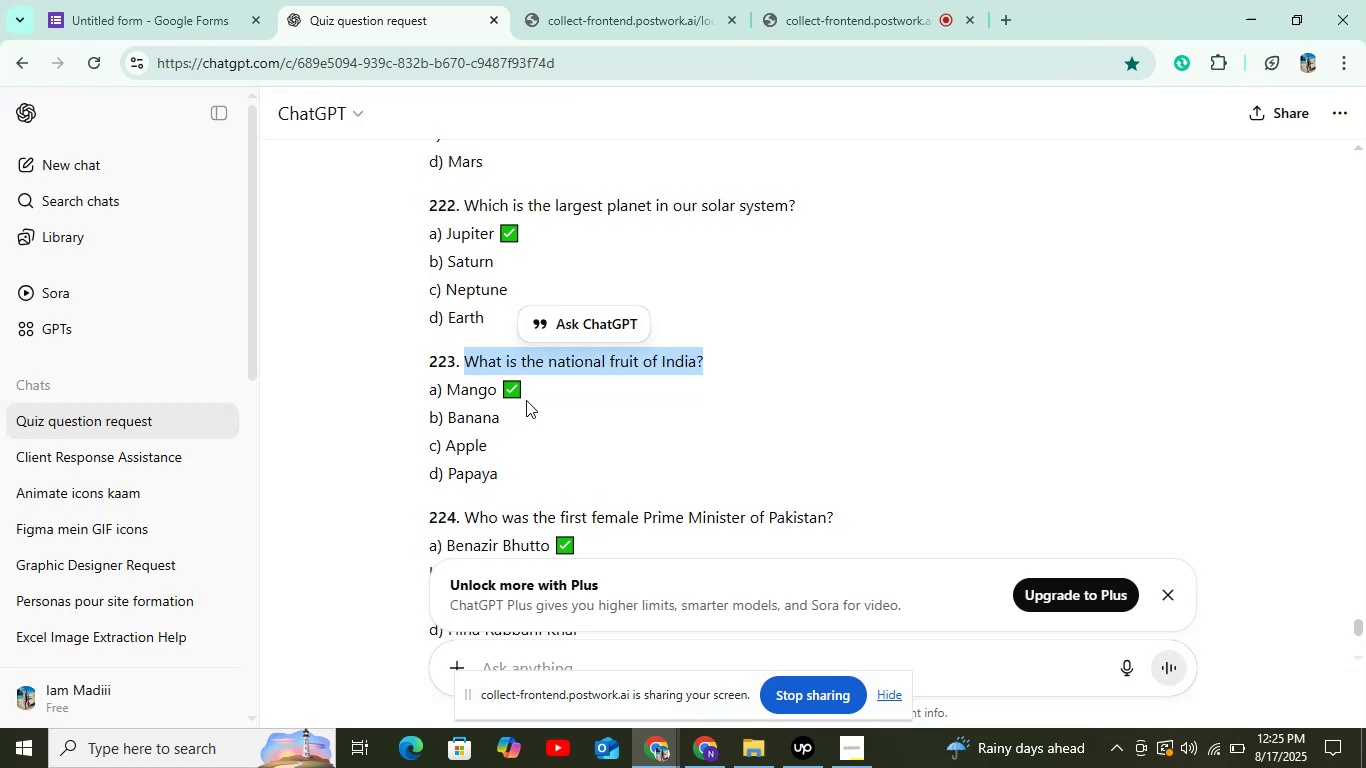 
double_click([463, 393])
 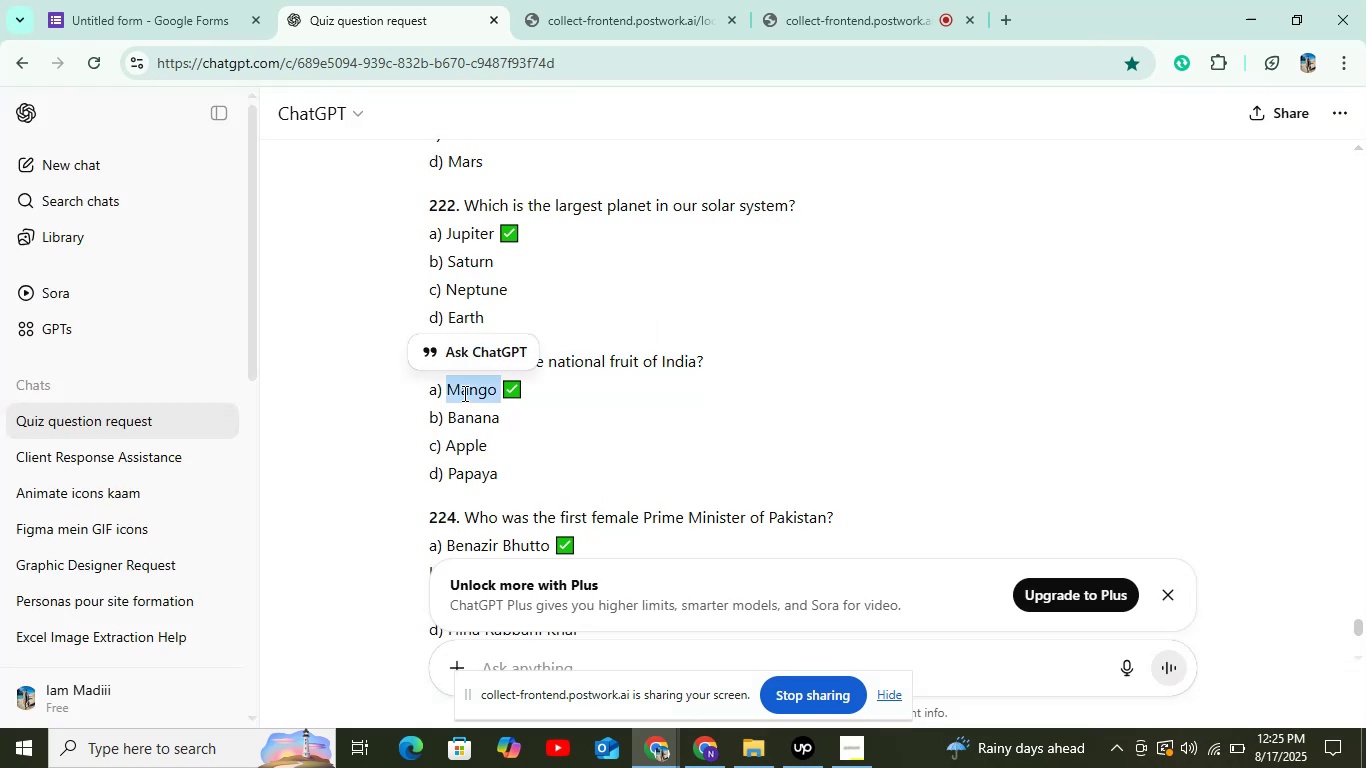 
key(Control+C)
 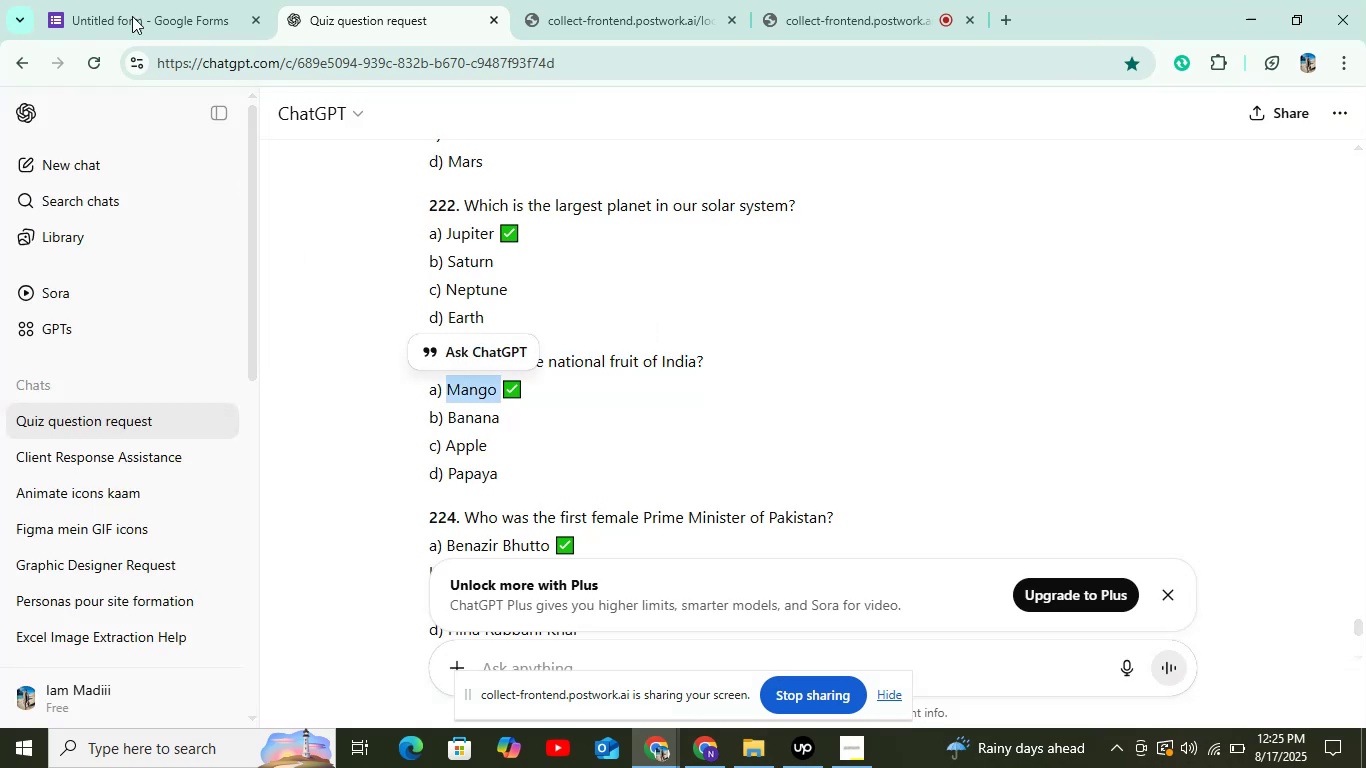 
left_click([133, 5])
 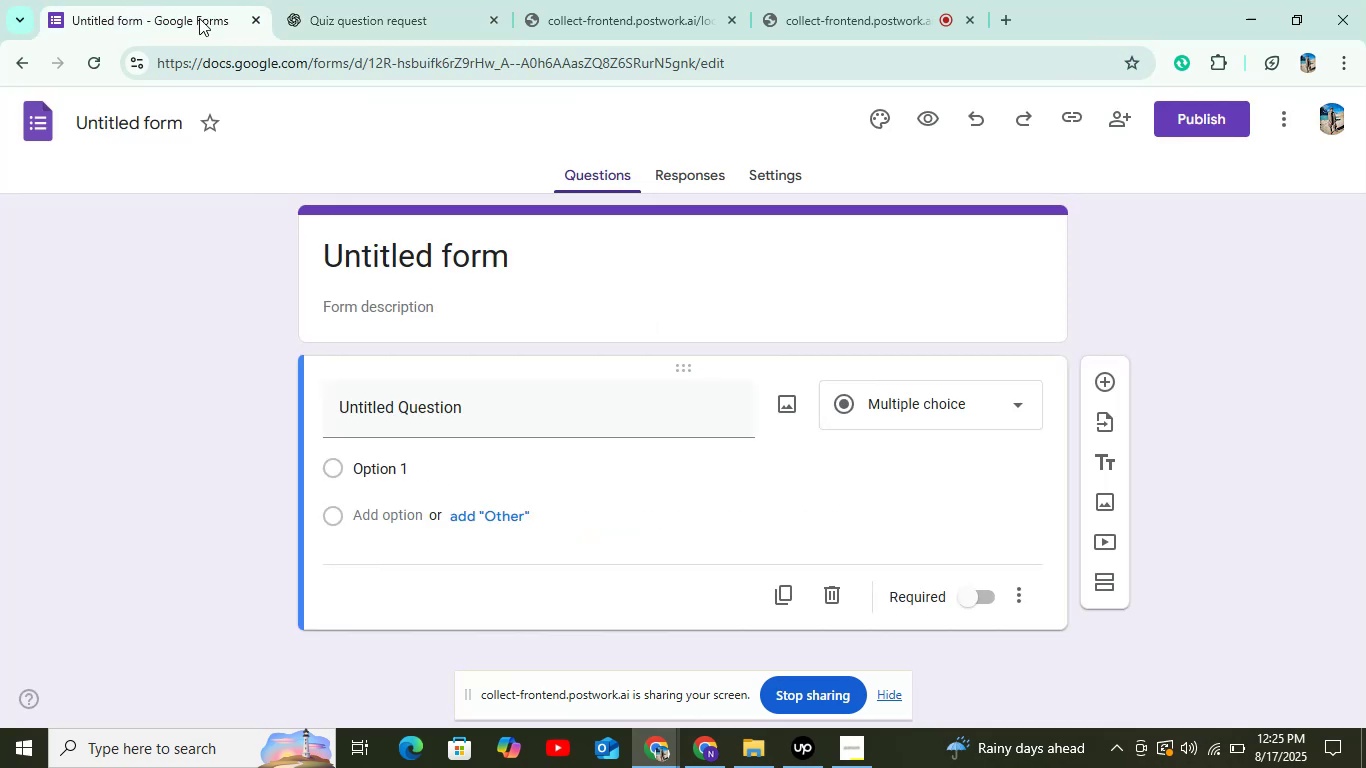 
hold_key(key=ControlLeft, duration=0.64)
 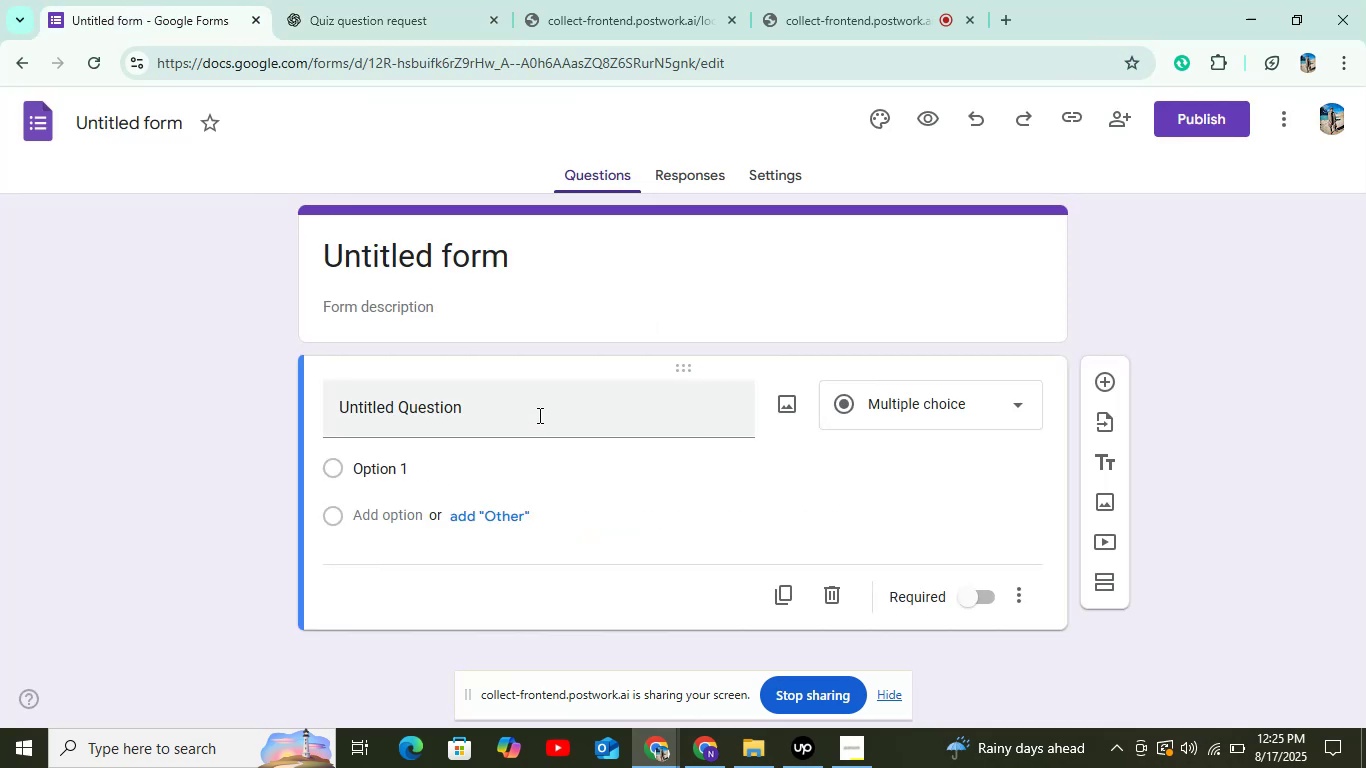 
left_click([538, 415])
 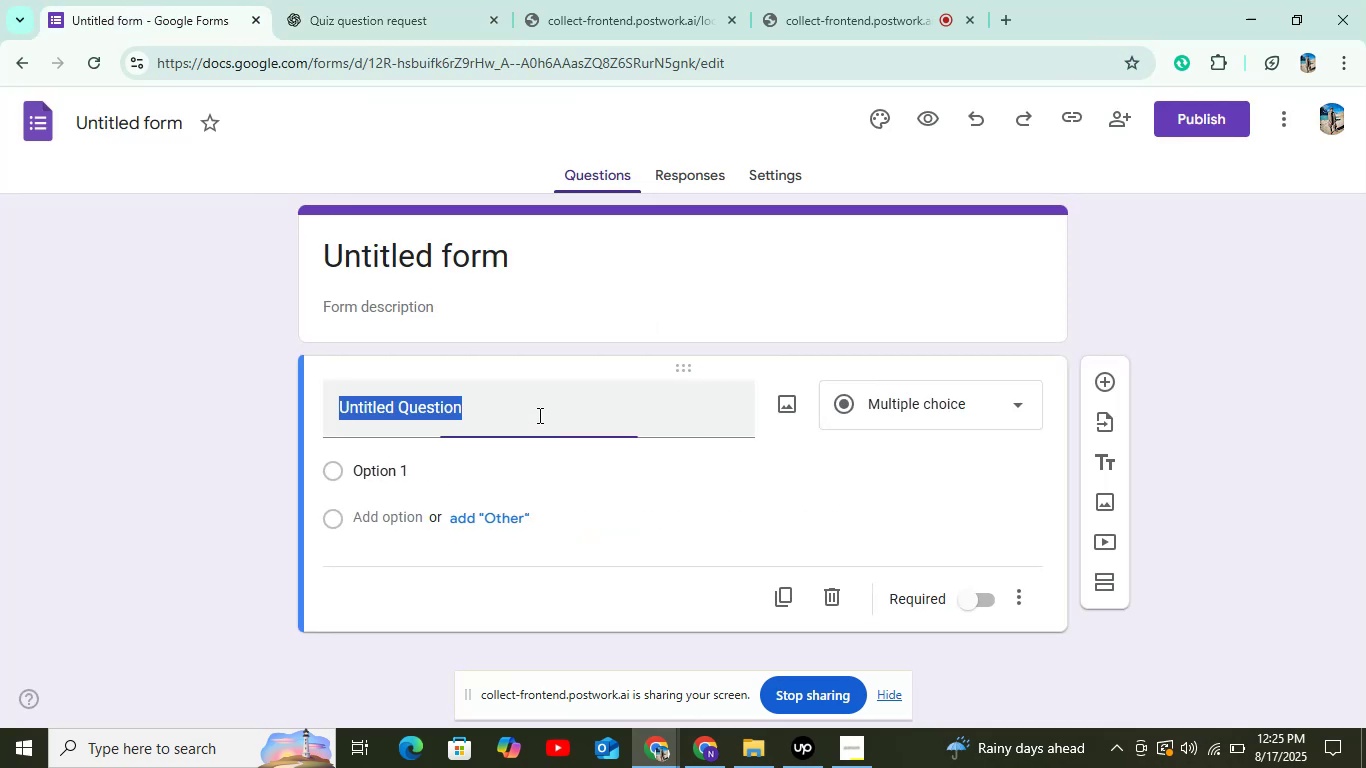 
key(Control+V)
 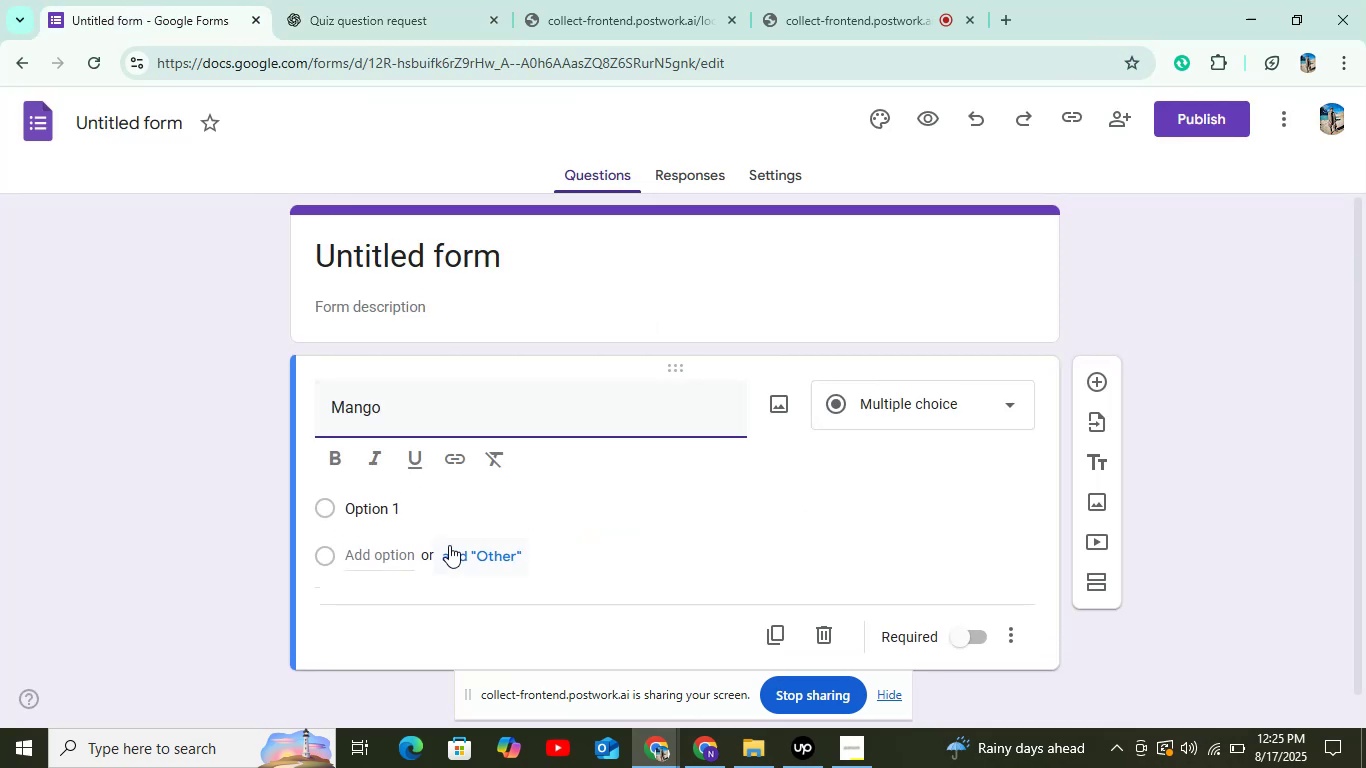 
key(Control+Z)
 